 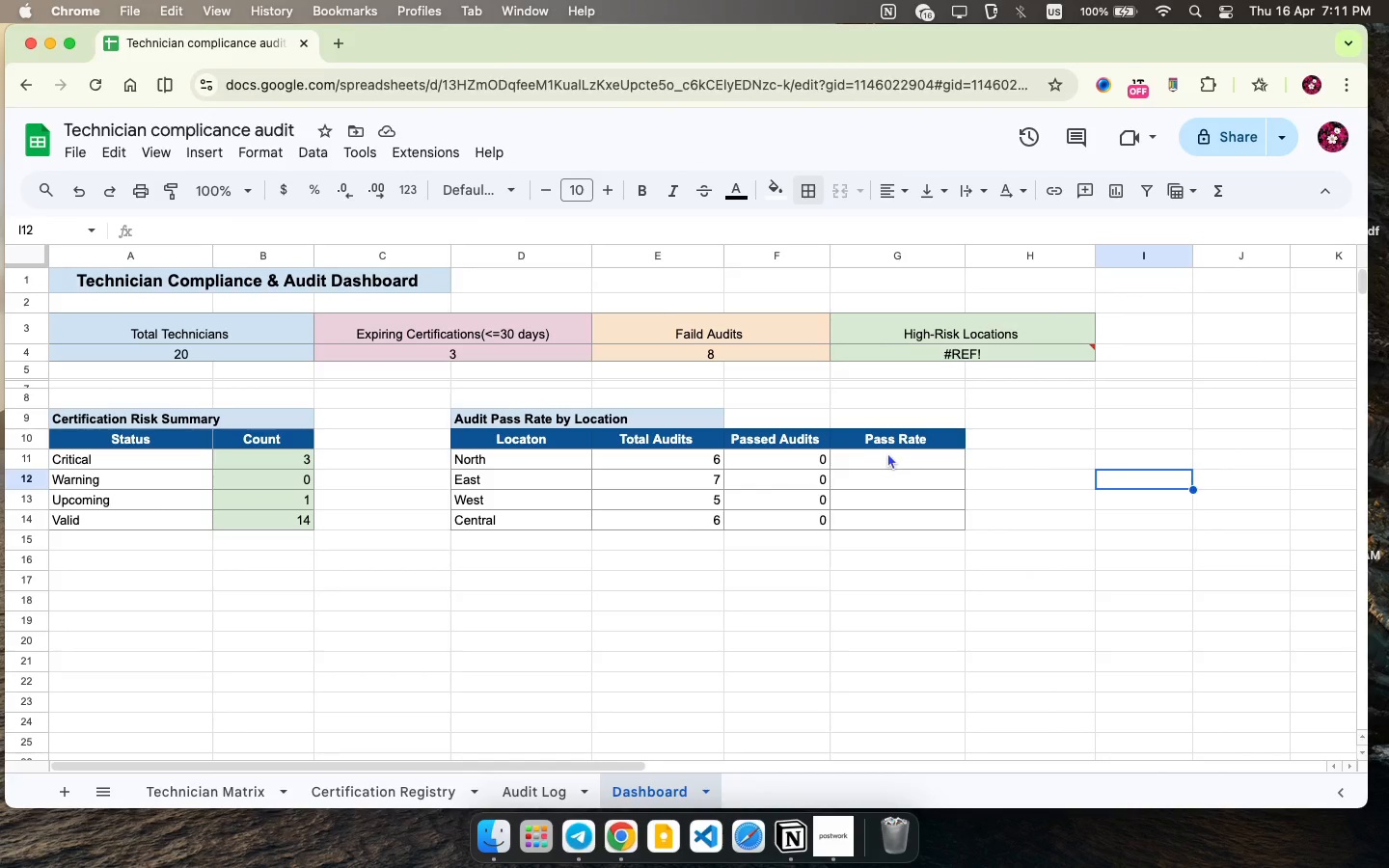 
double_click([826, 460])
 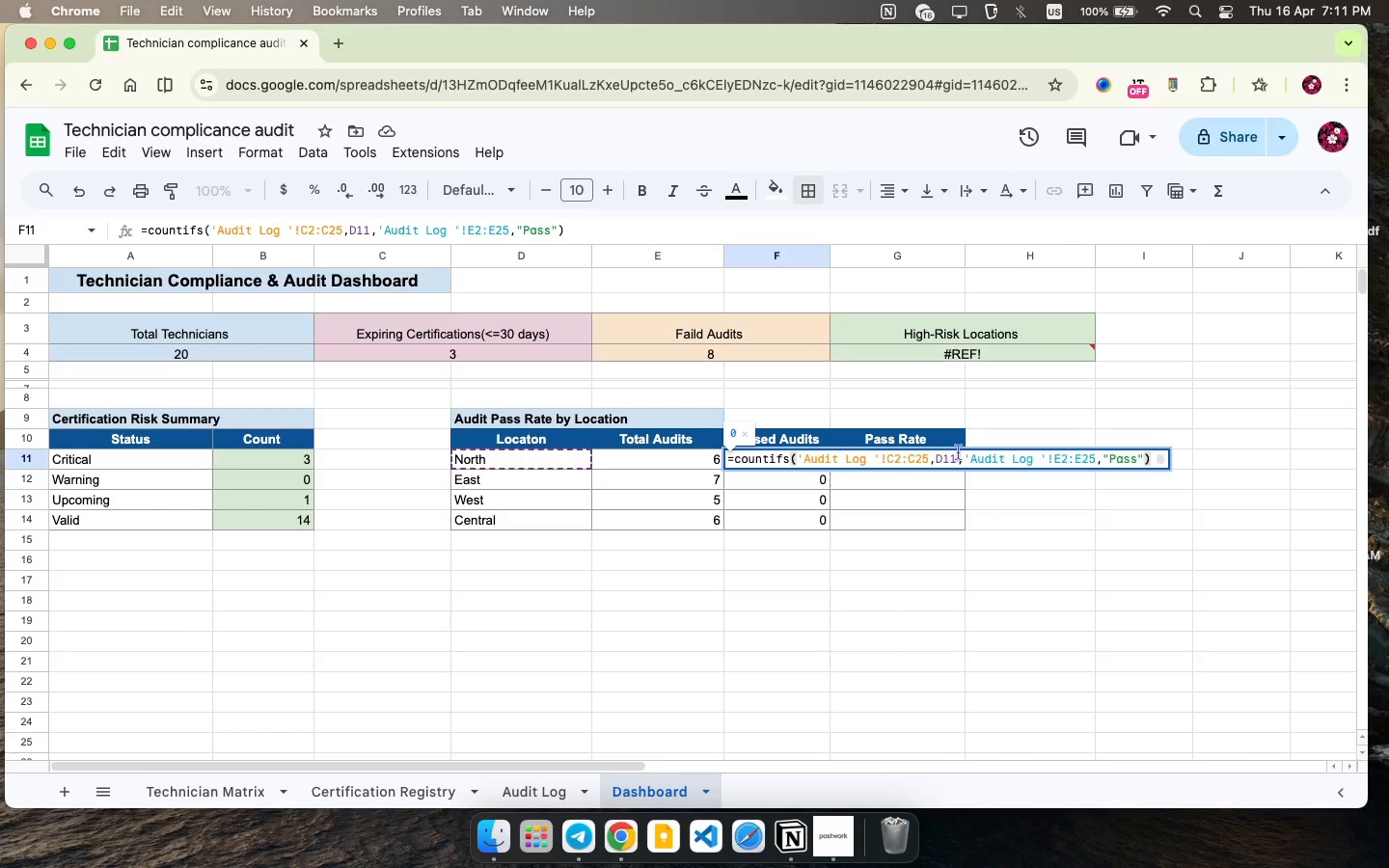 
wait(7.59)
 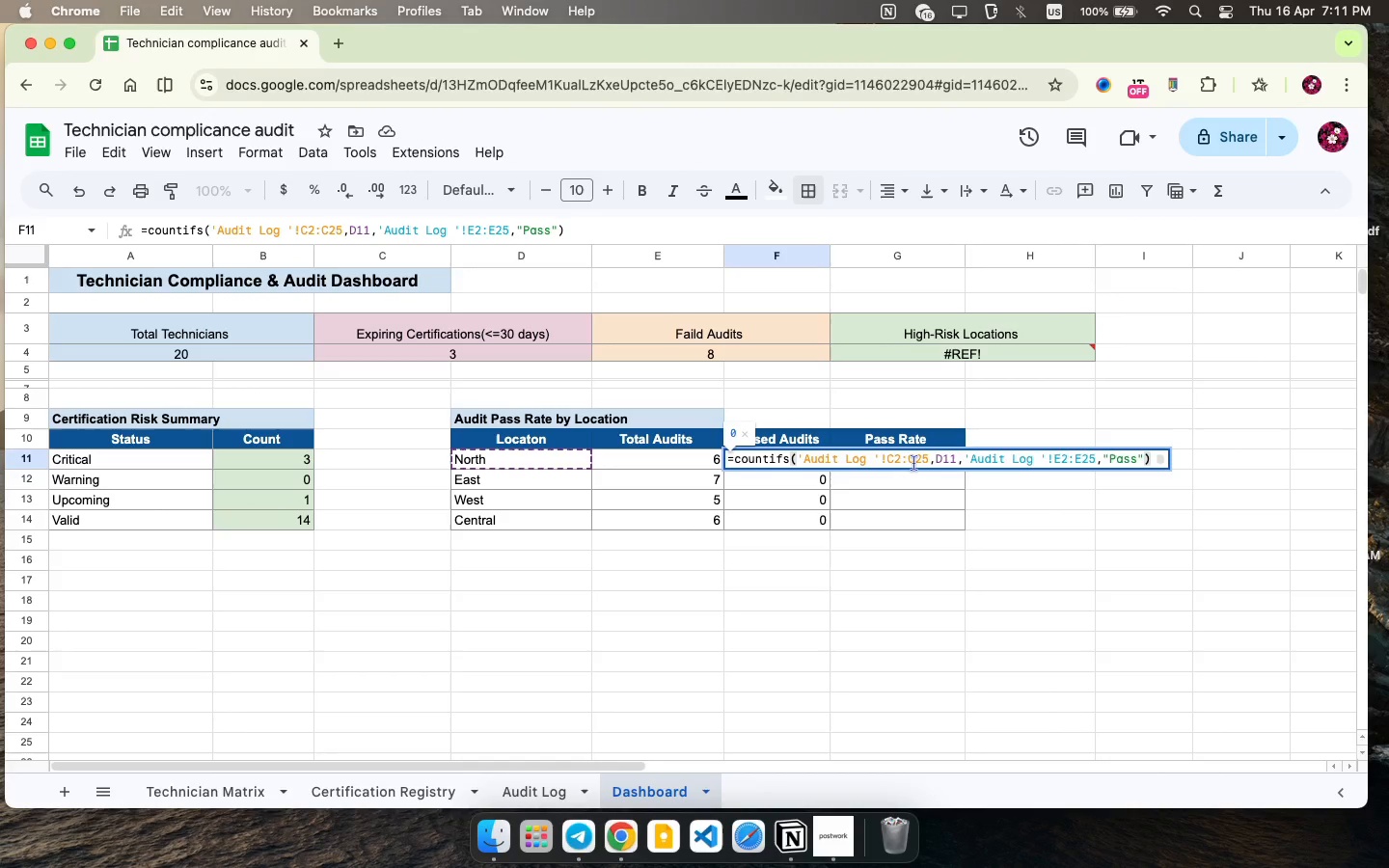 
left_click([931, 455])
 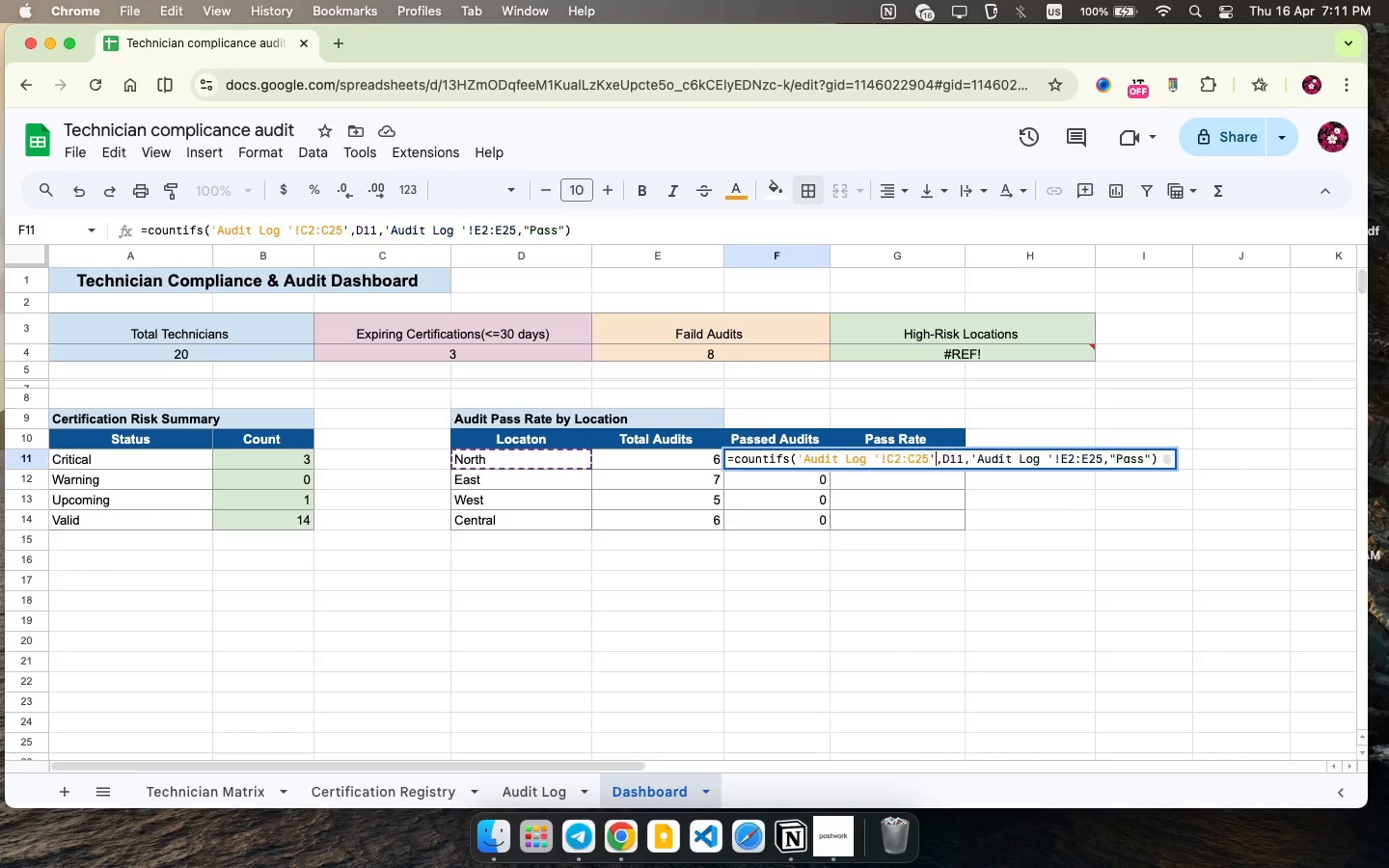 
key(Quote)
 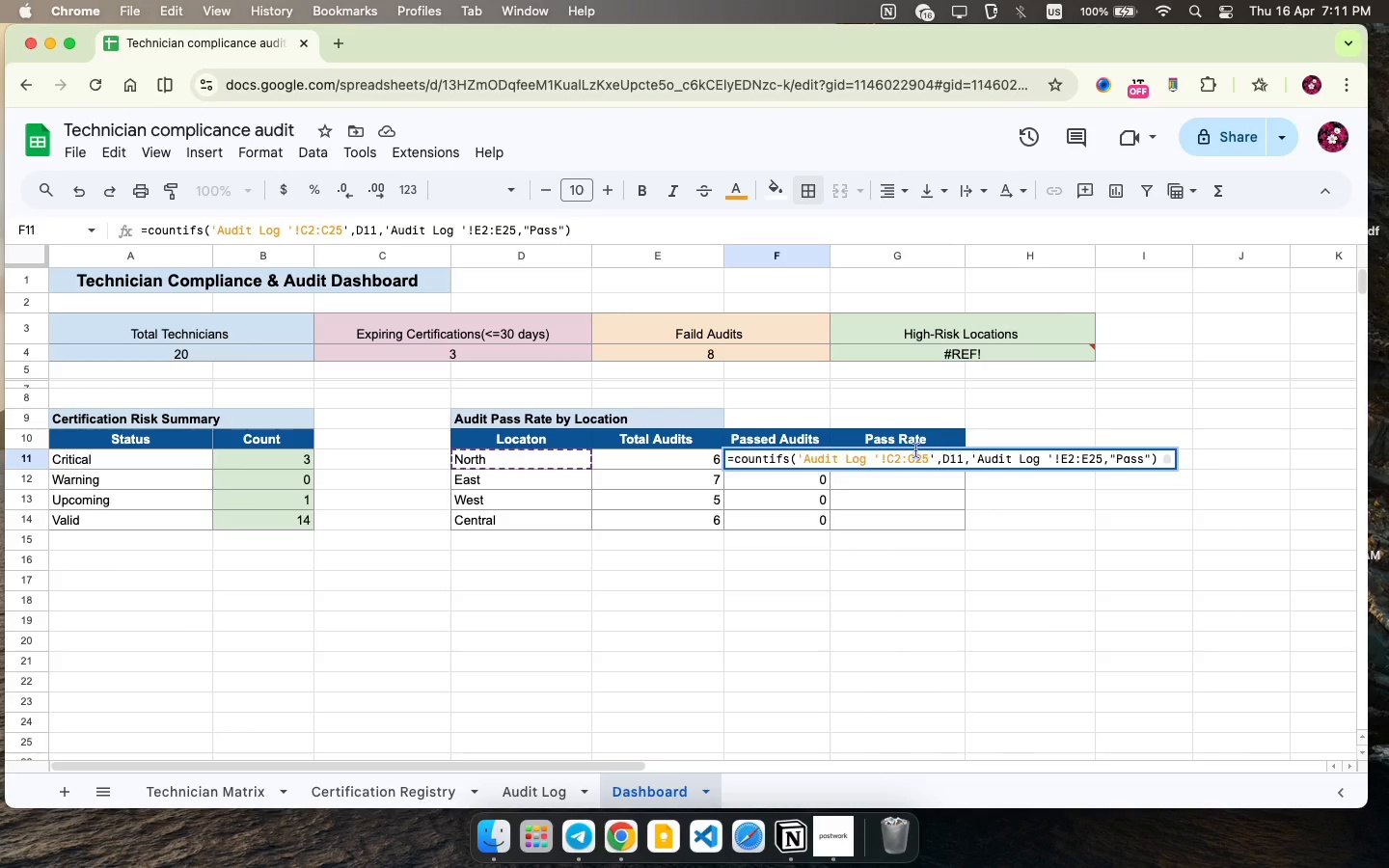 
wait(8.59)
 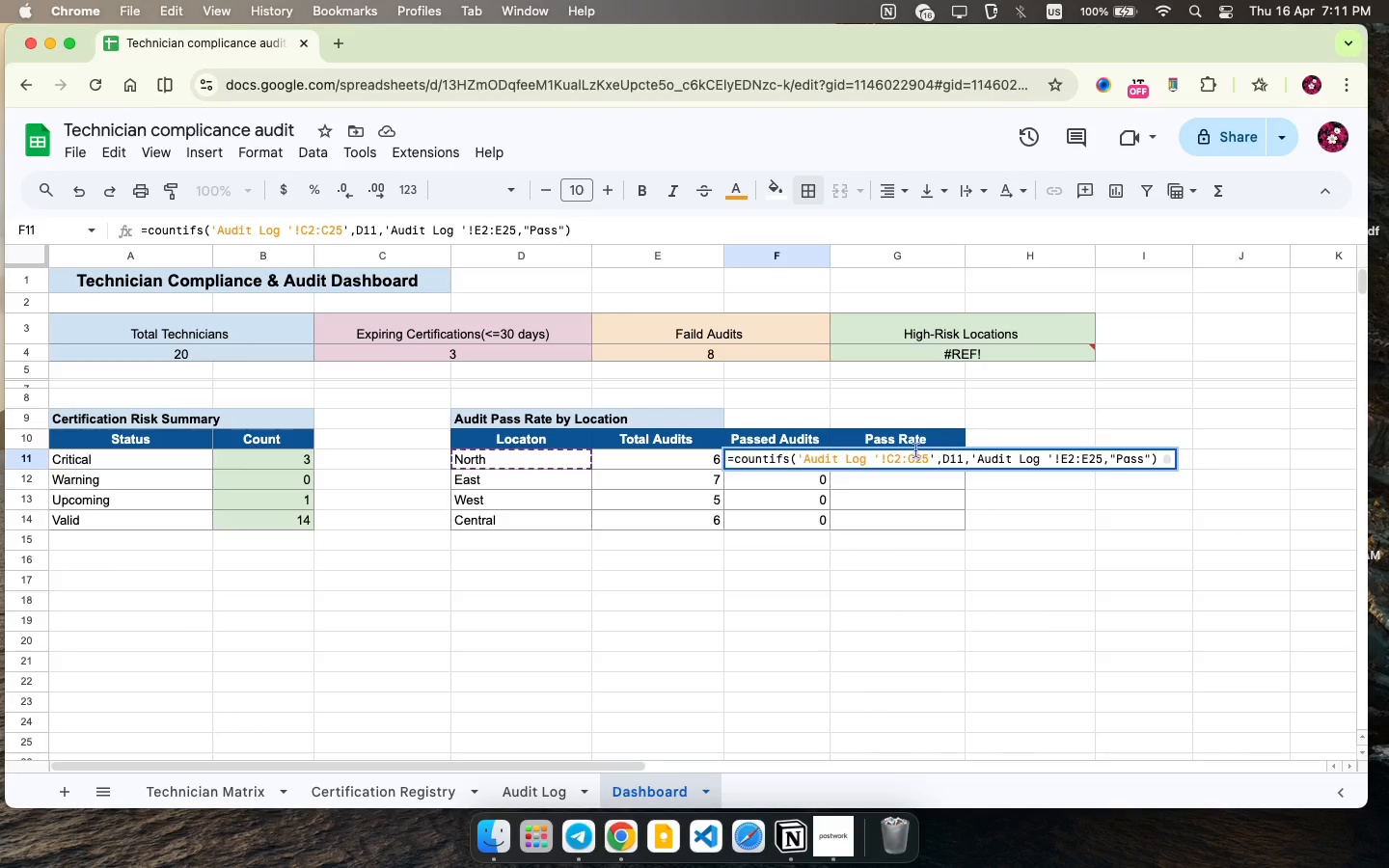 
key(Backspace)
 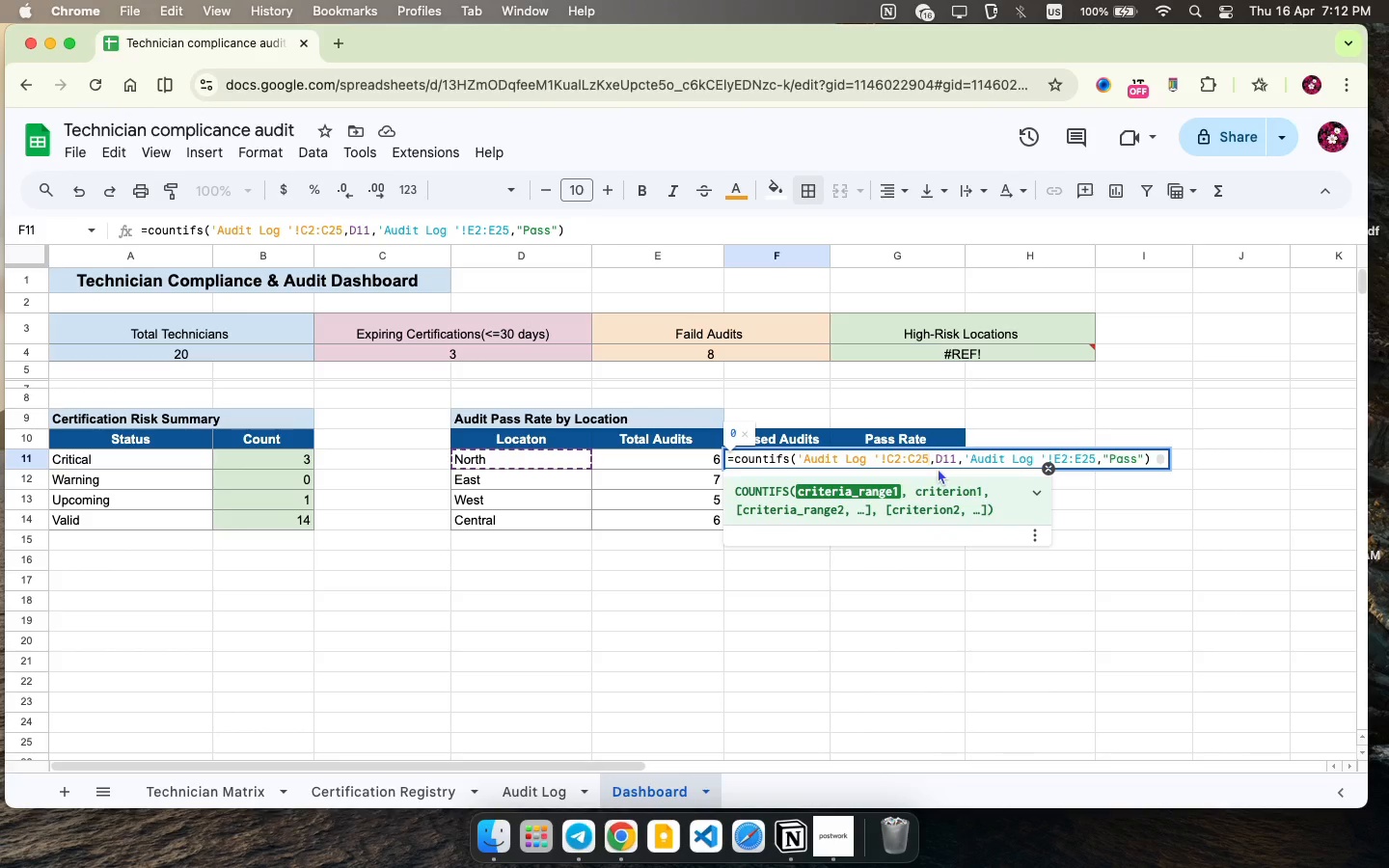 
wait(7.16)
 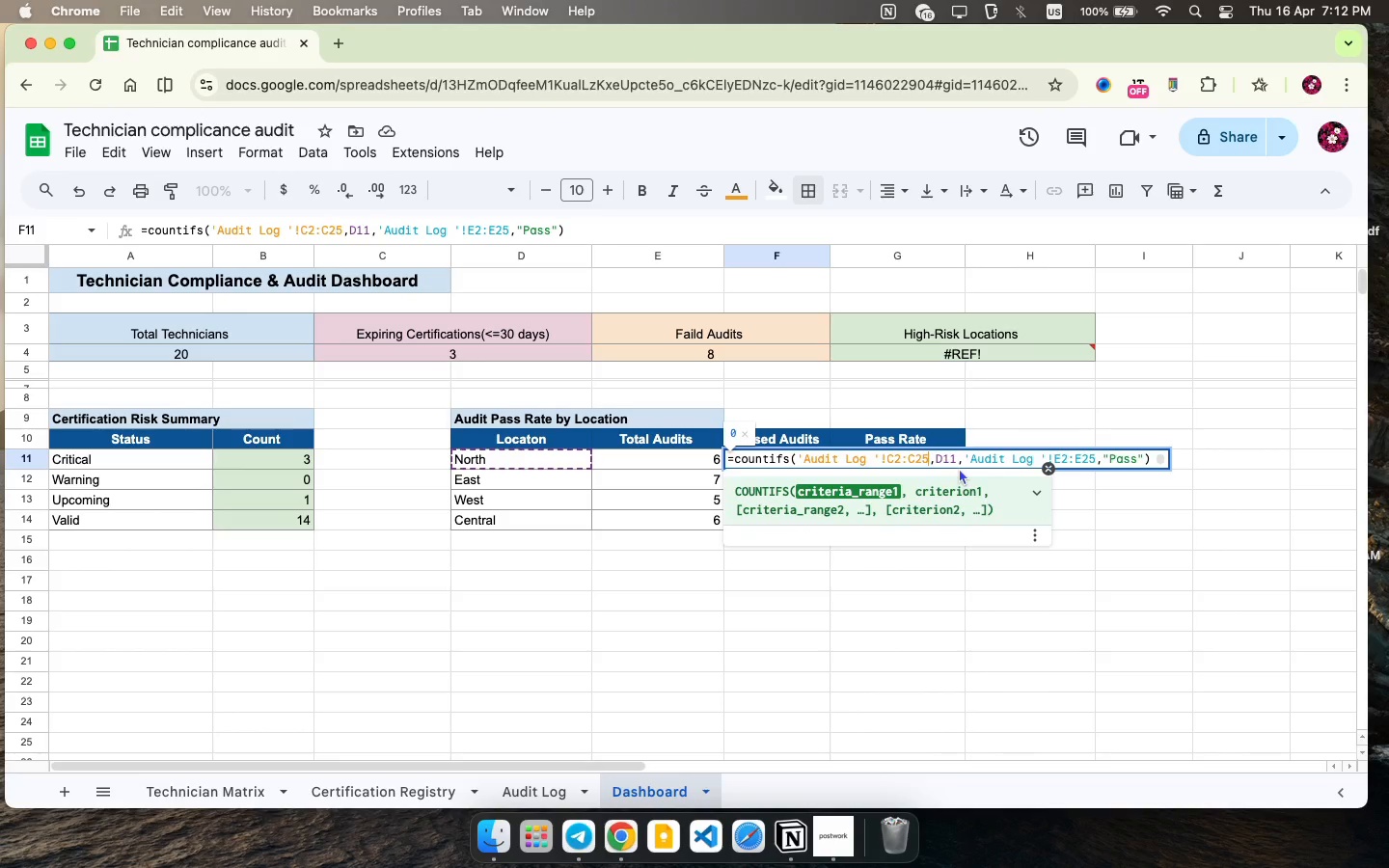 
left_click([1102, 459])
 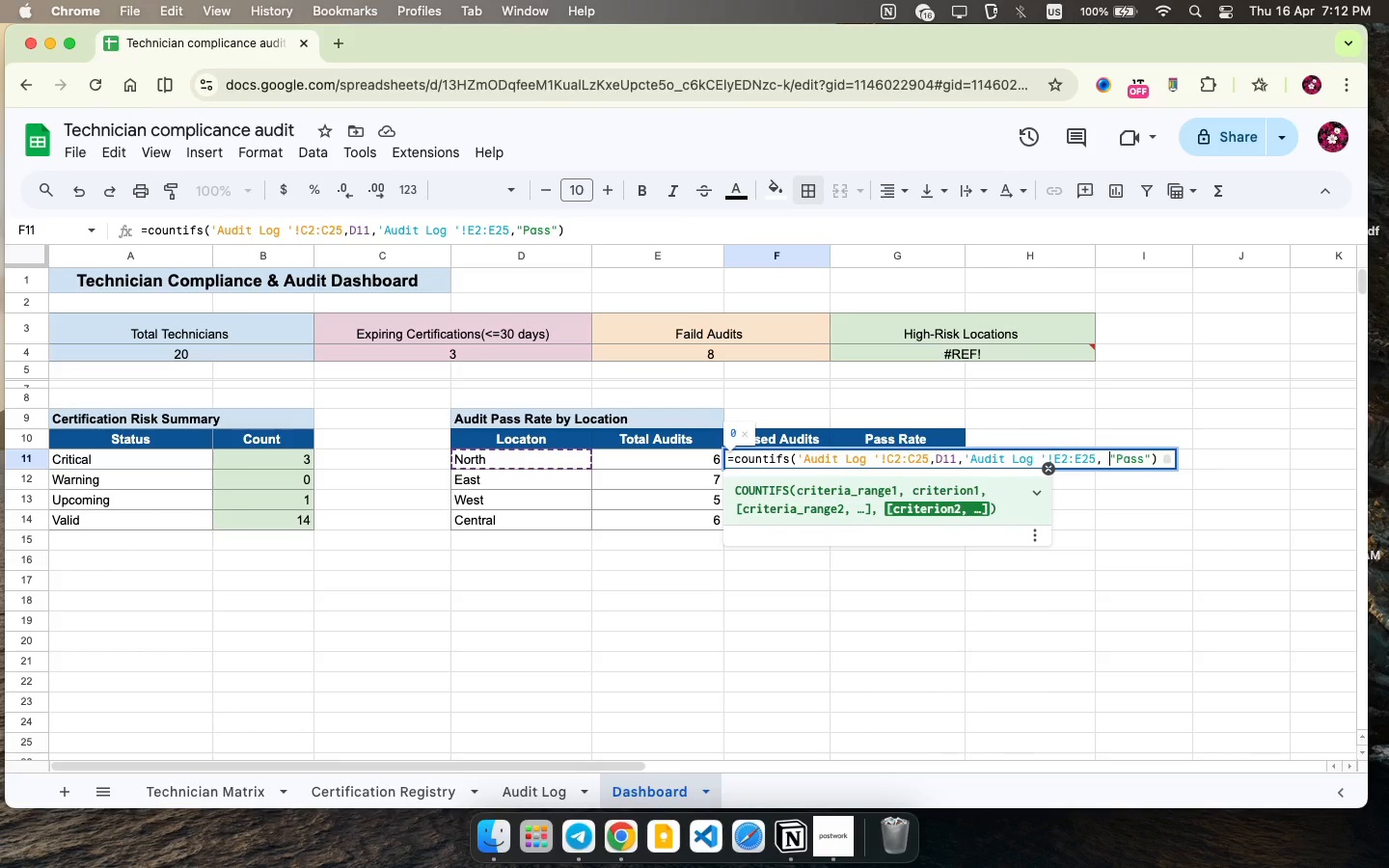 
key(Space)
 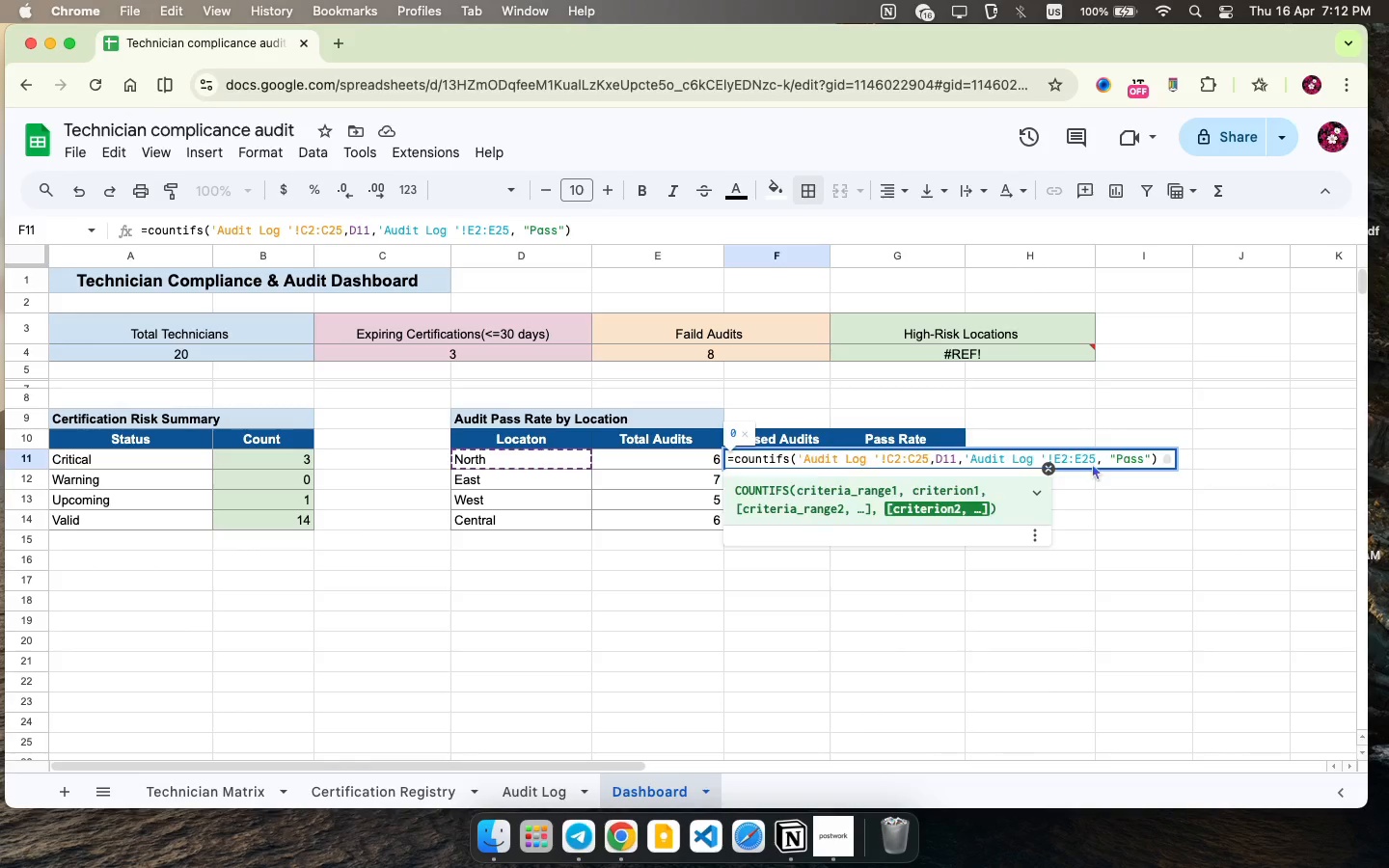 
key(Enter)
 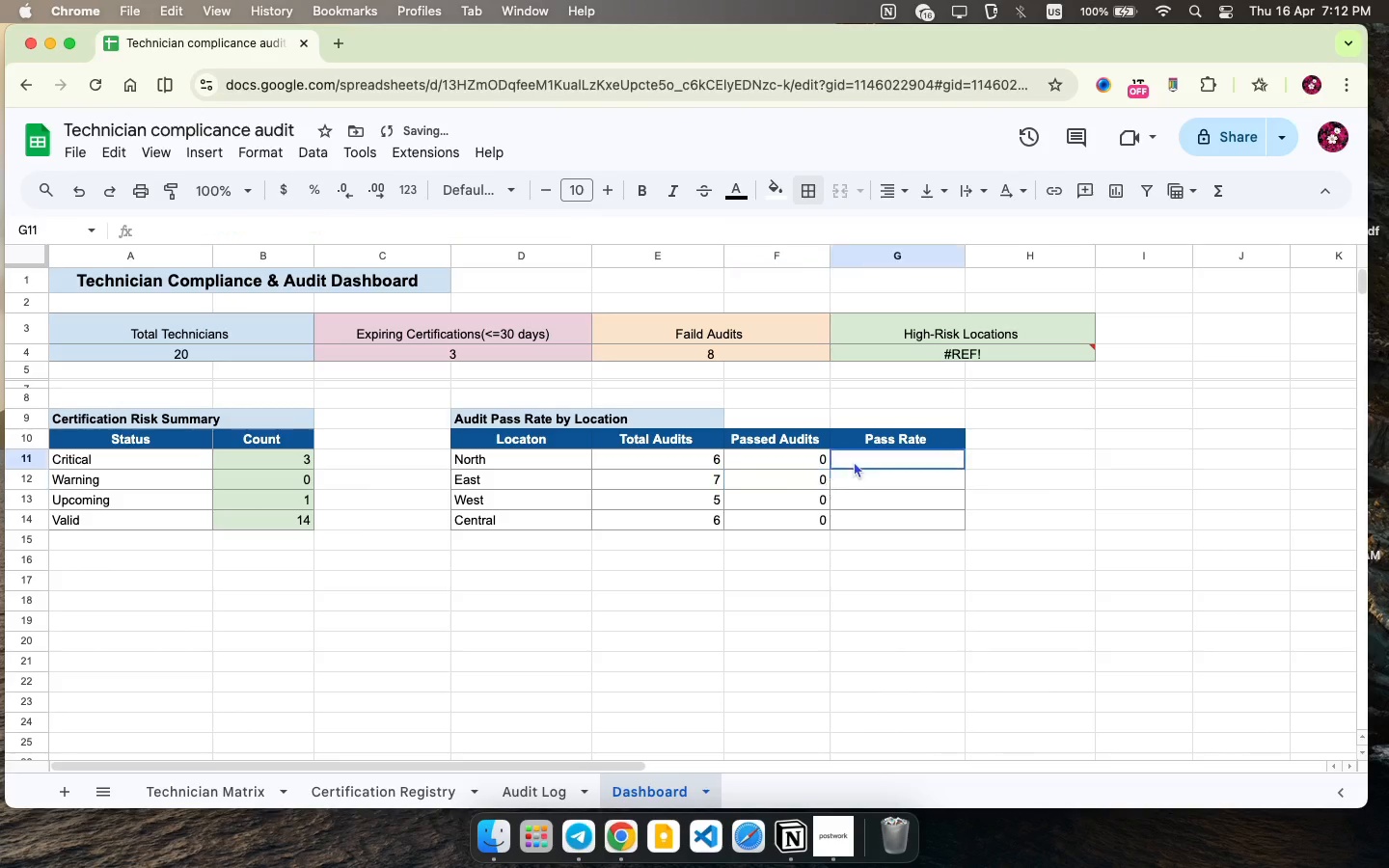 
left_click([854, 461])
 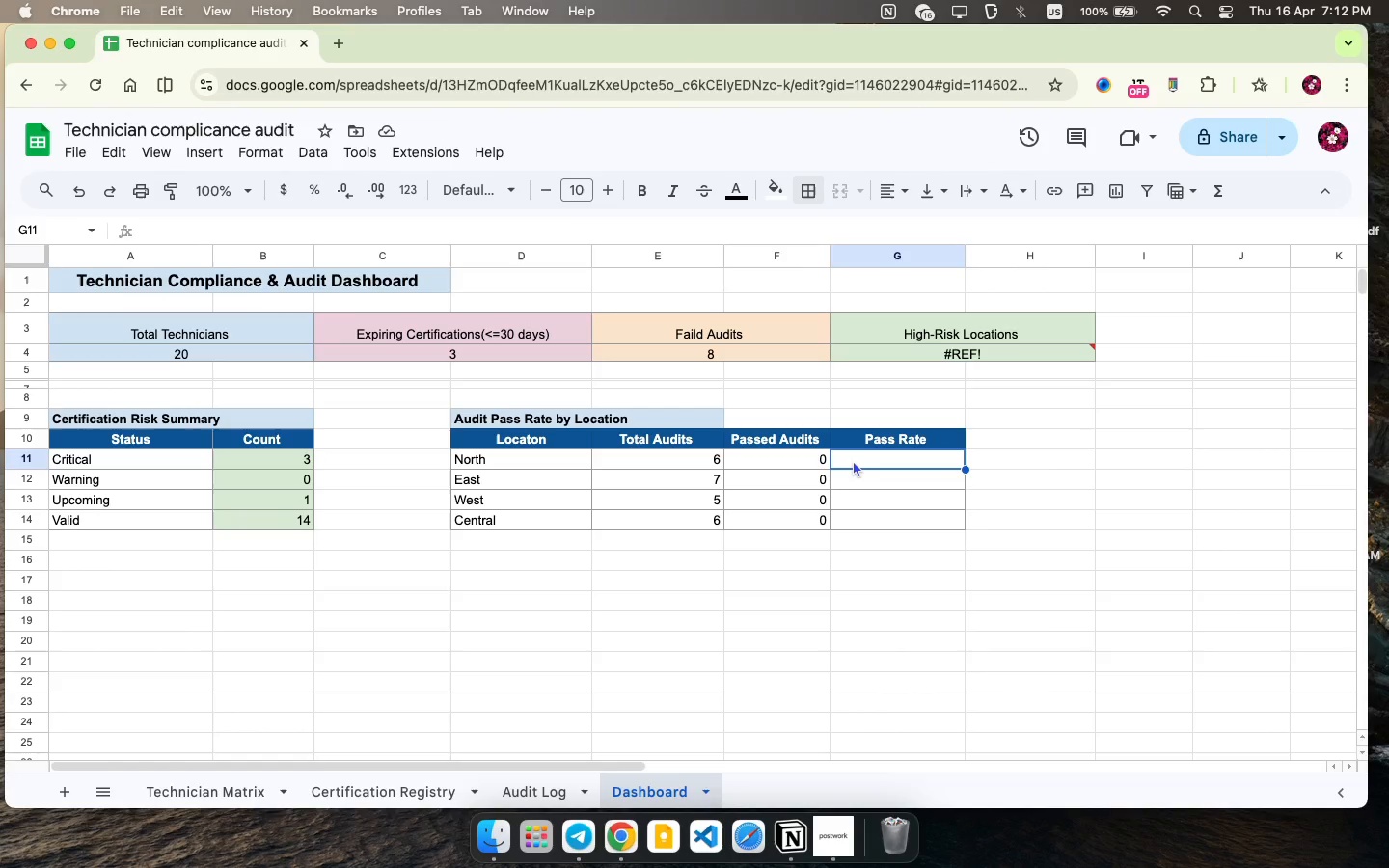 
wait(13.84)
 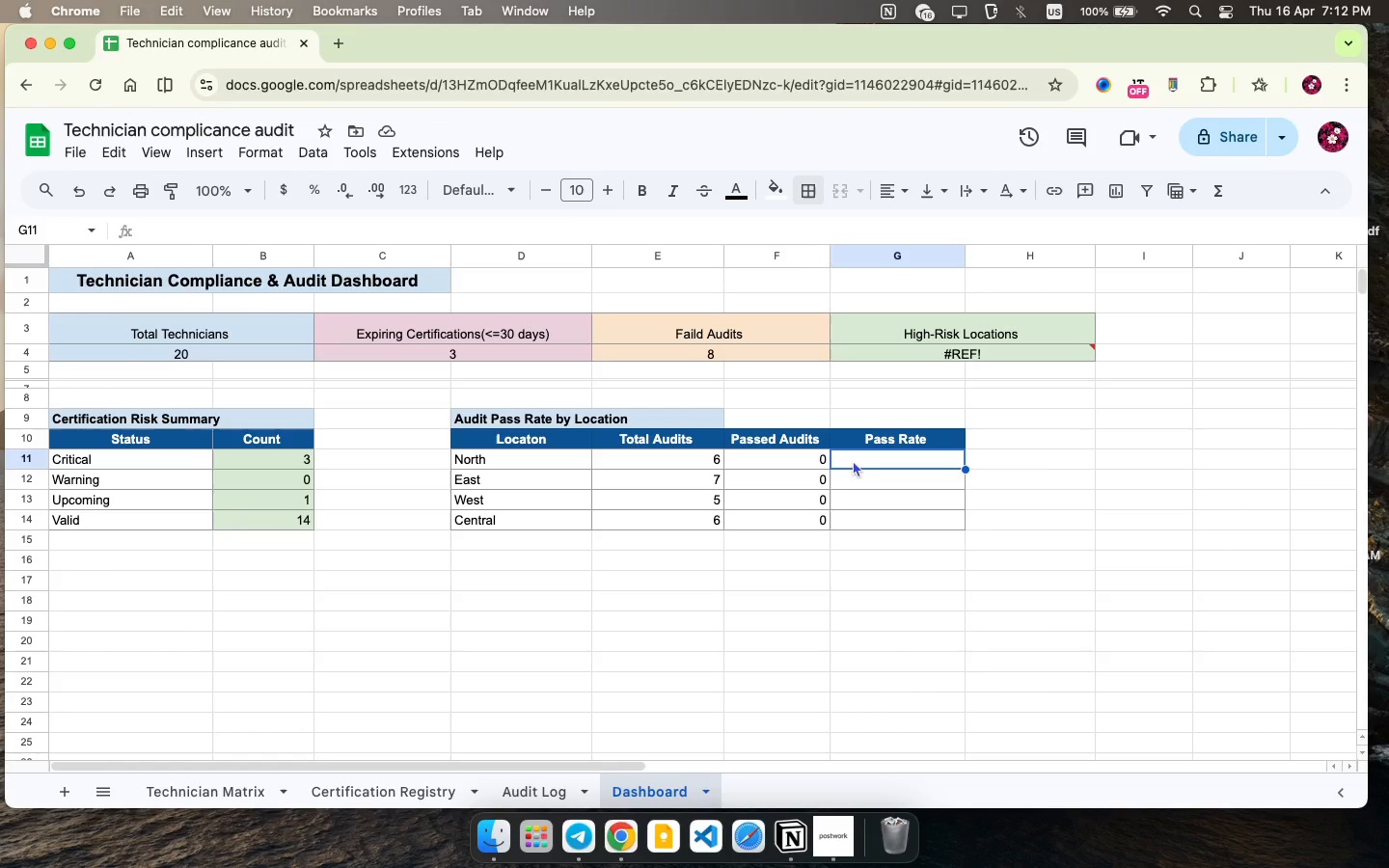 
left_click([891, 464])
 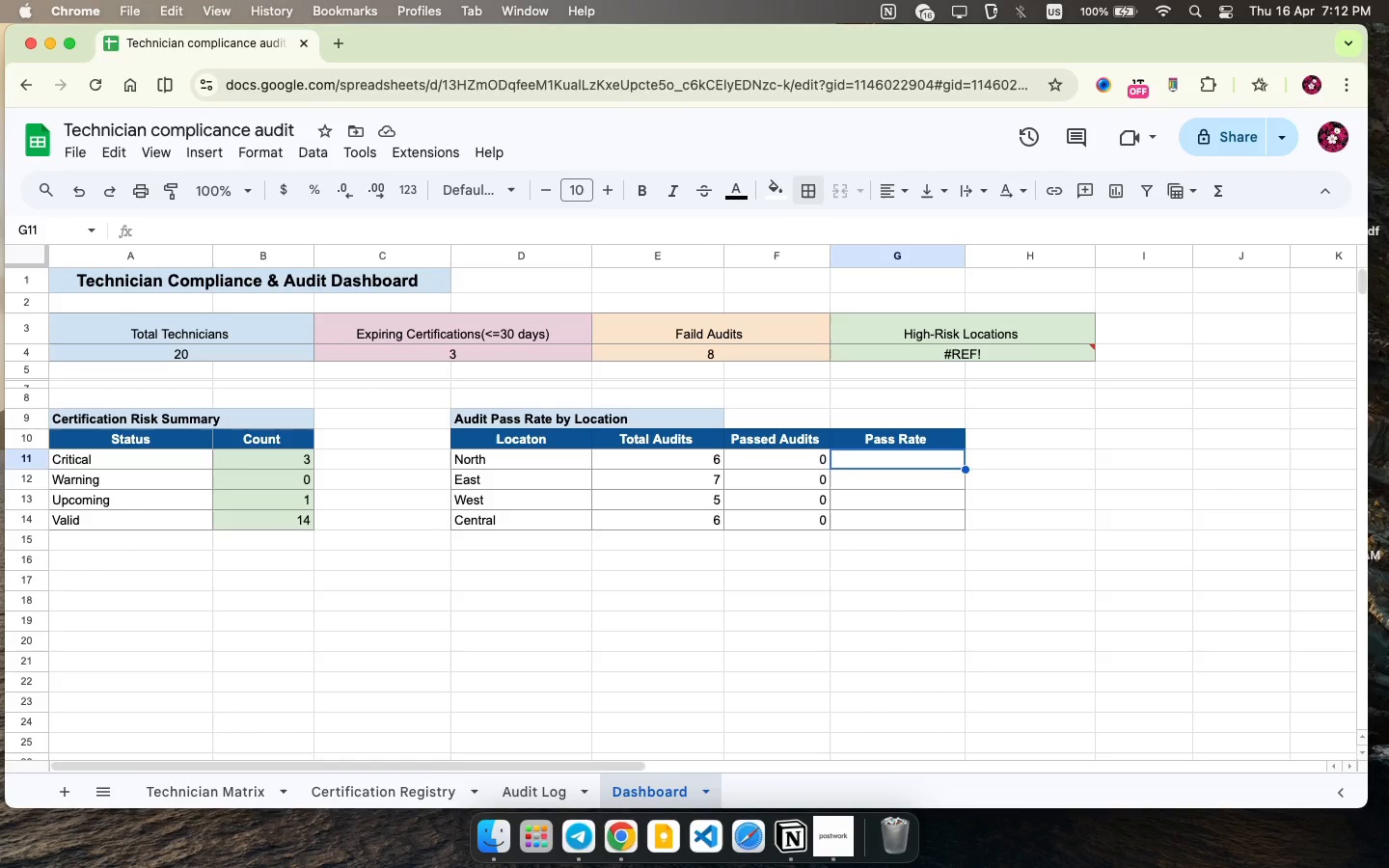 
type(if)
key(Backspace)
key(Backspace)
type(=iferror()
 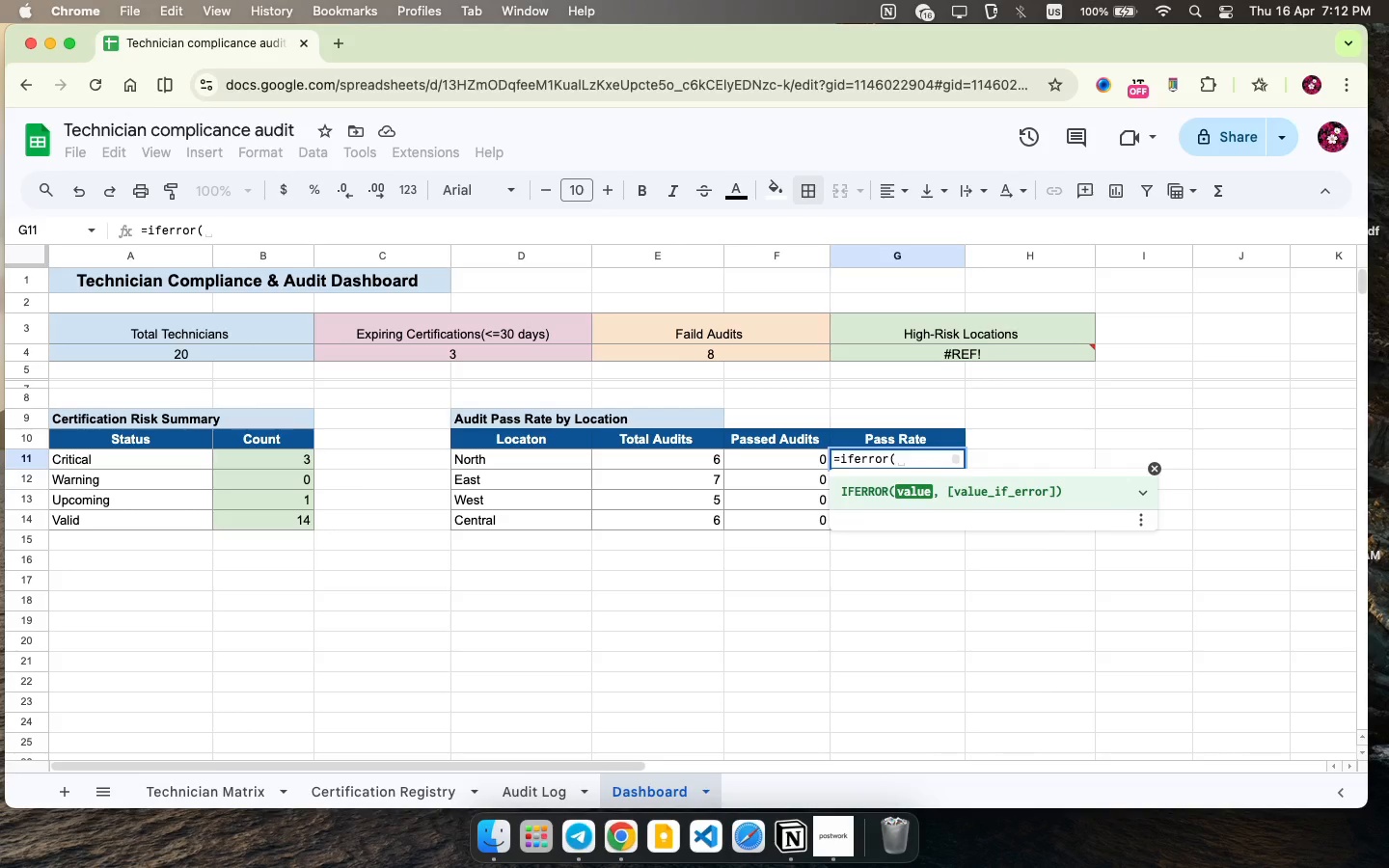 
wait(9.28)
 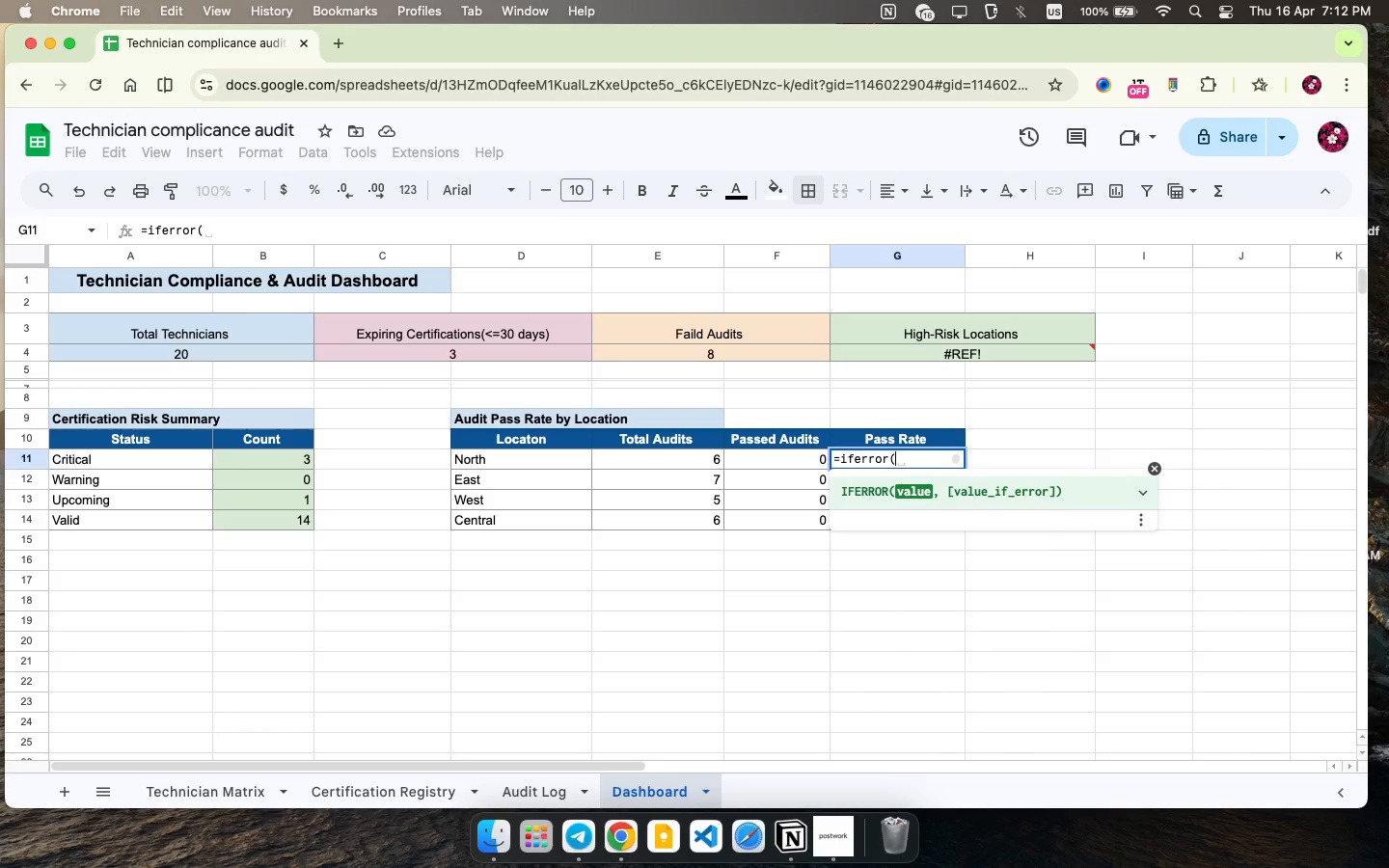 
left_click([669, 462])
 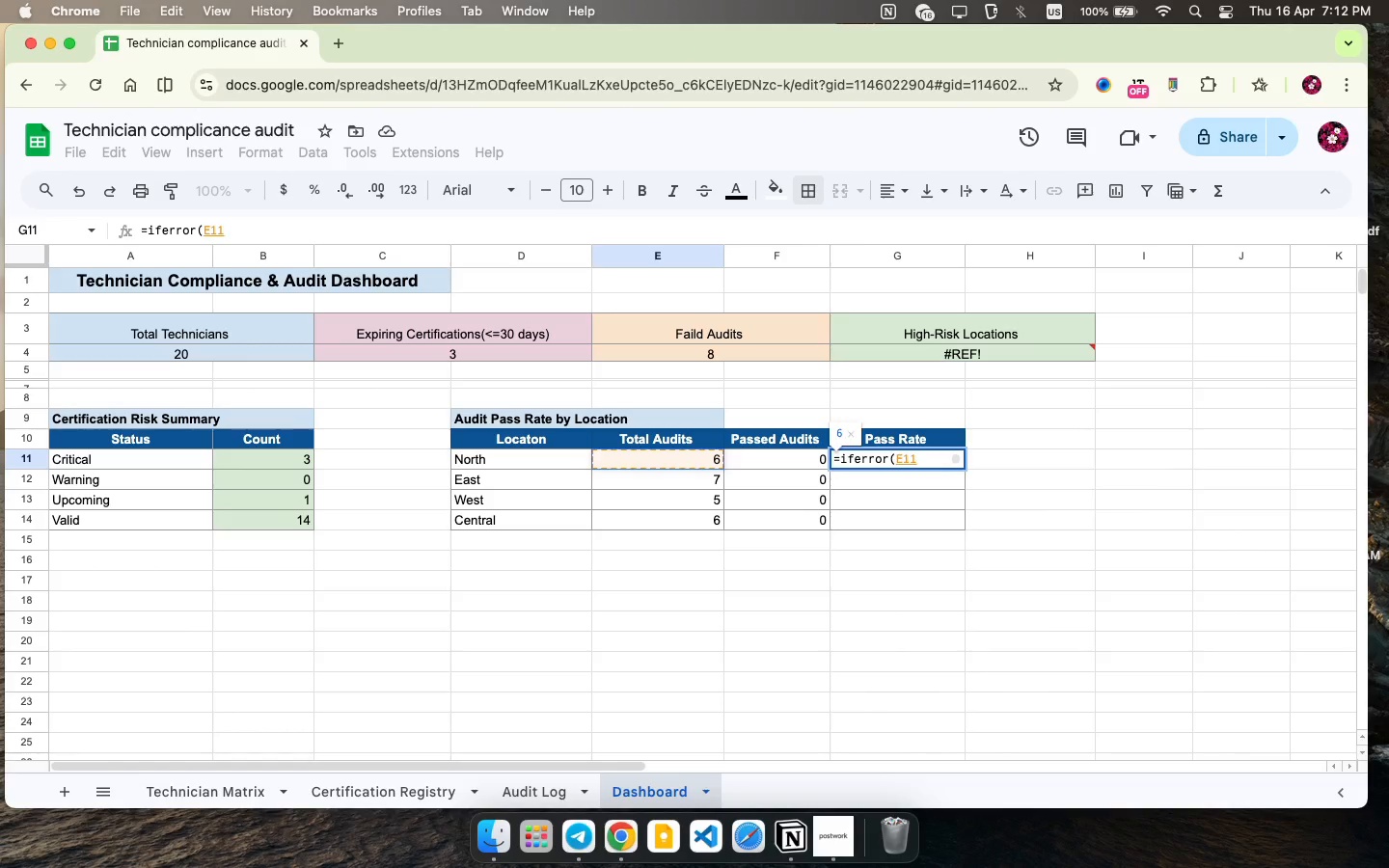 
key(Slash)
 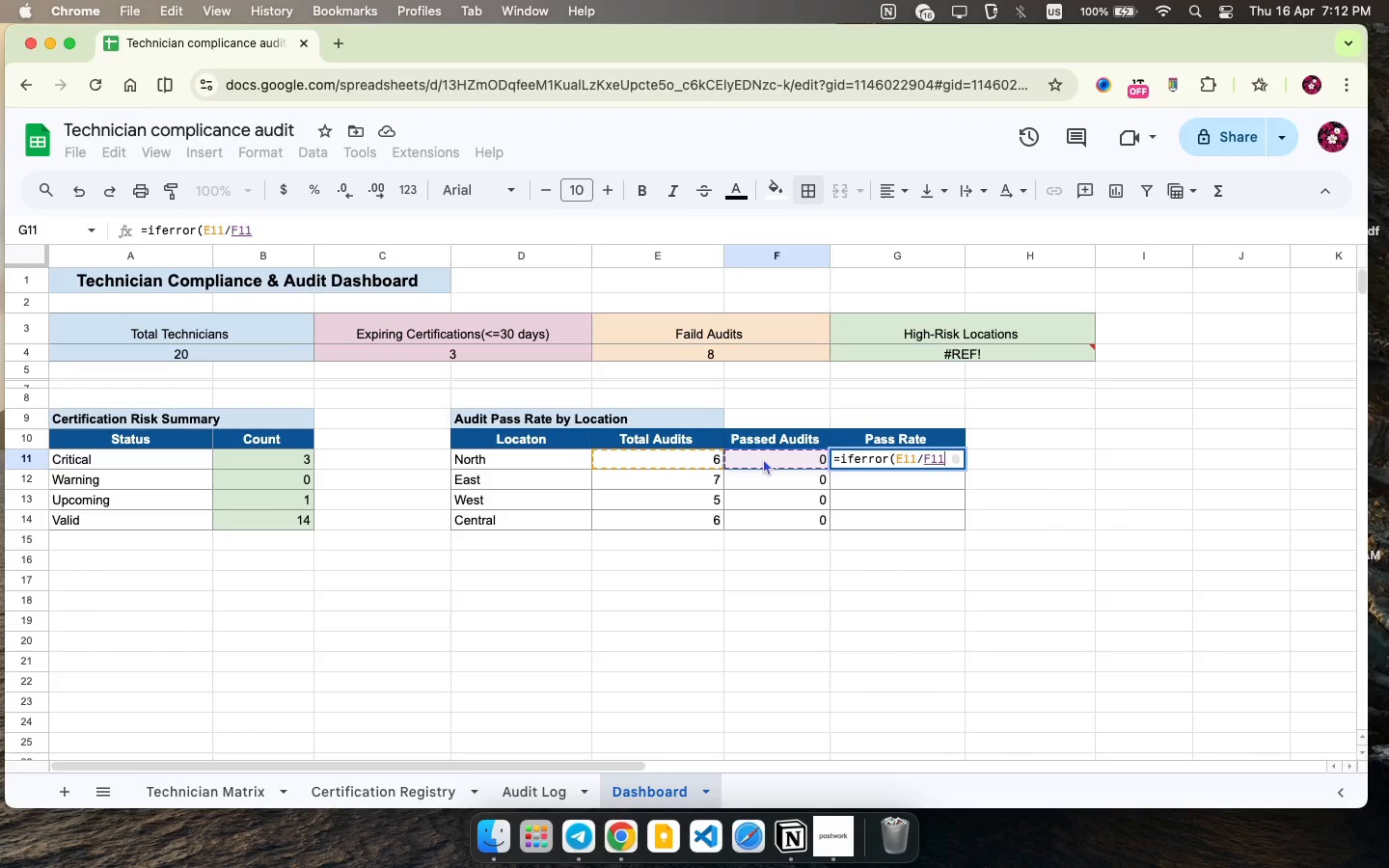 
left_click([763, 458])
 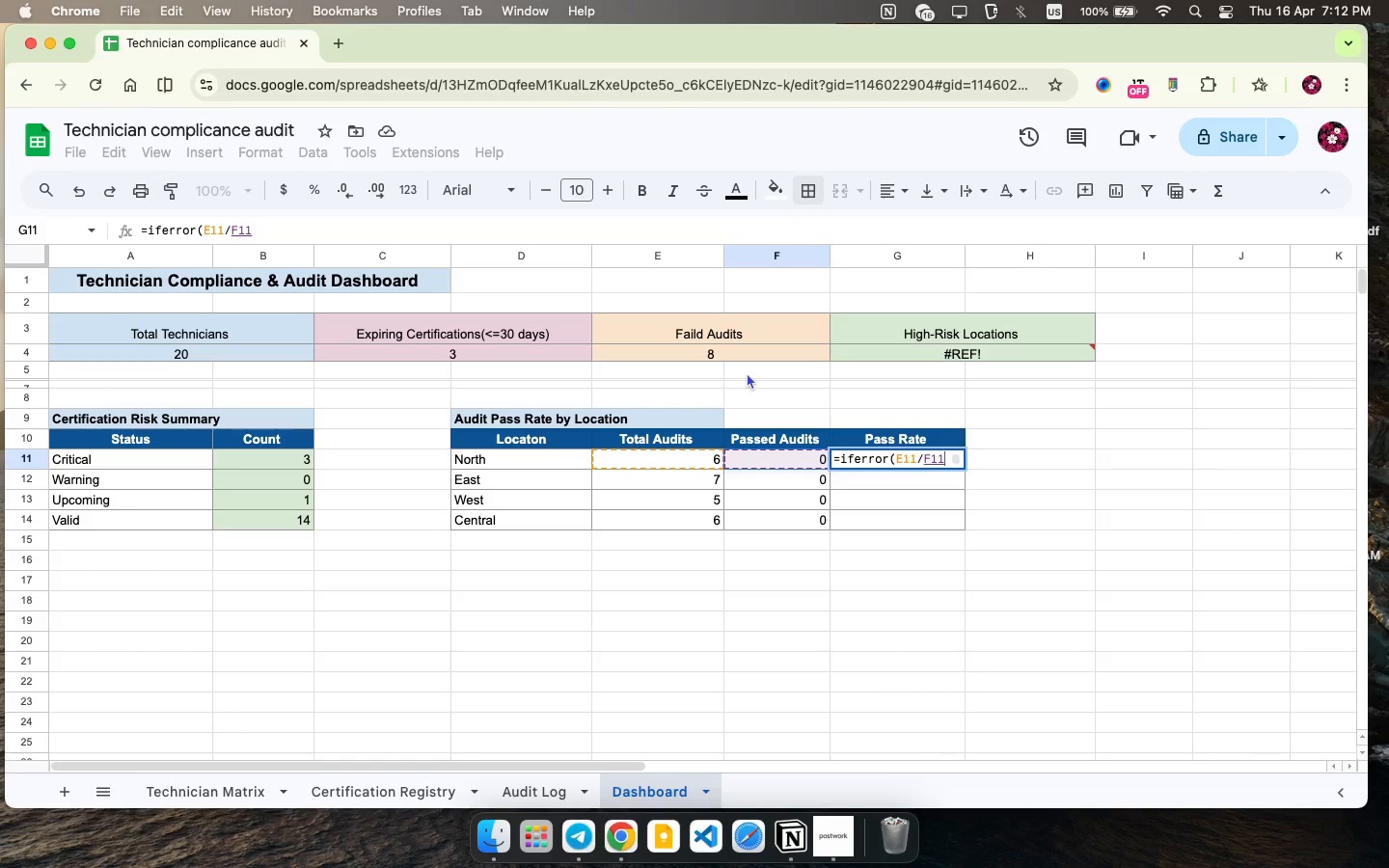 
key(Comma)
 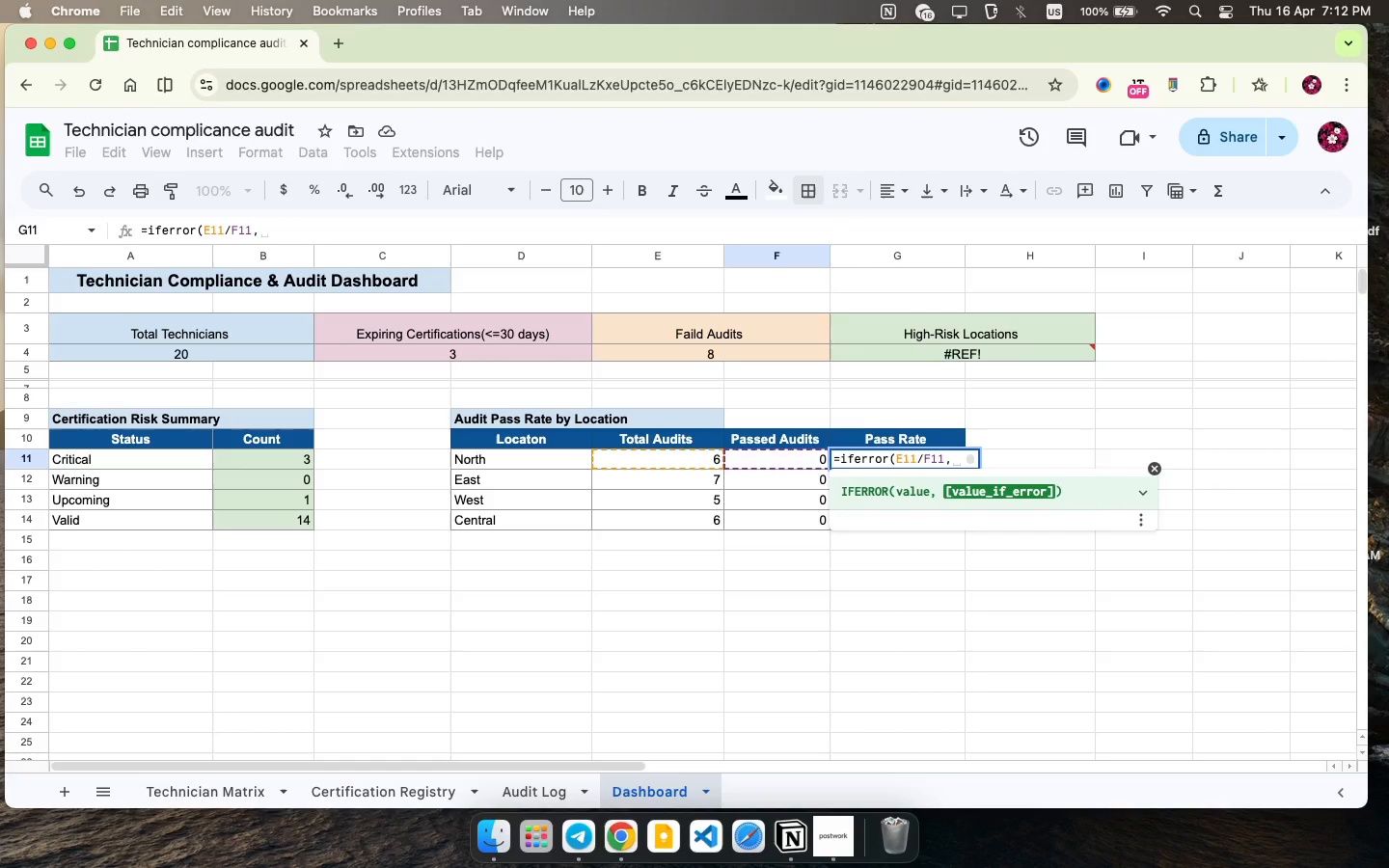 
key(0)
 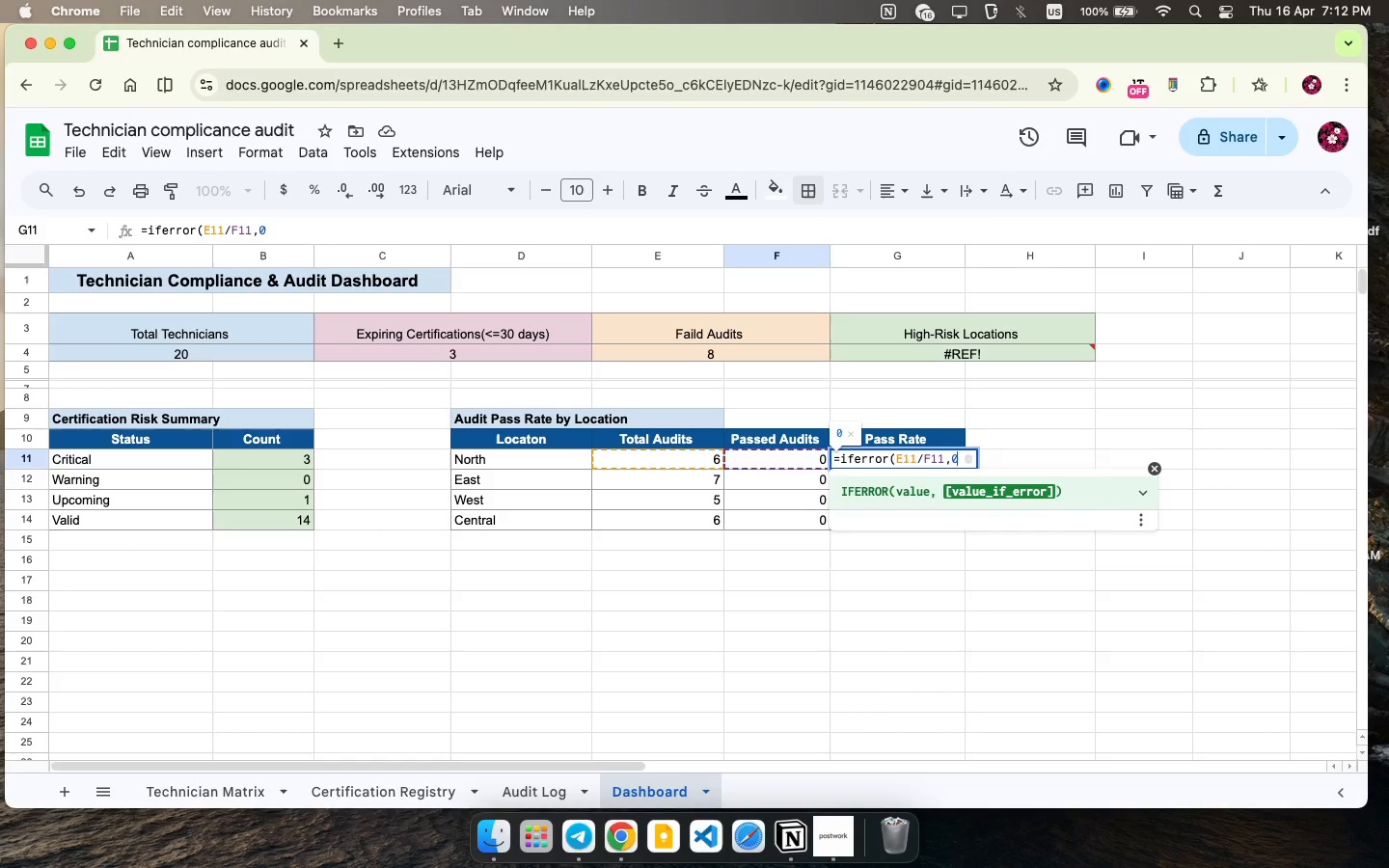 
key(Shift+0)
 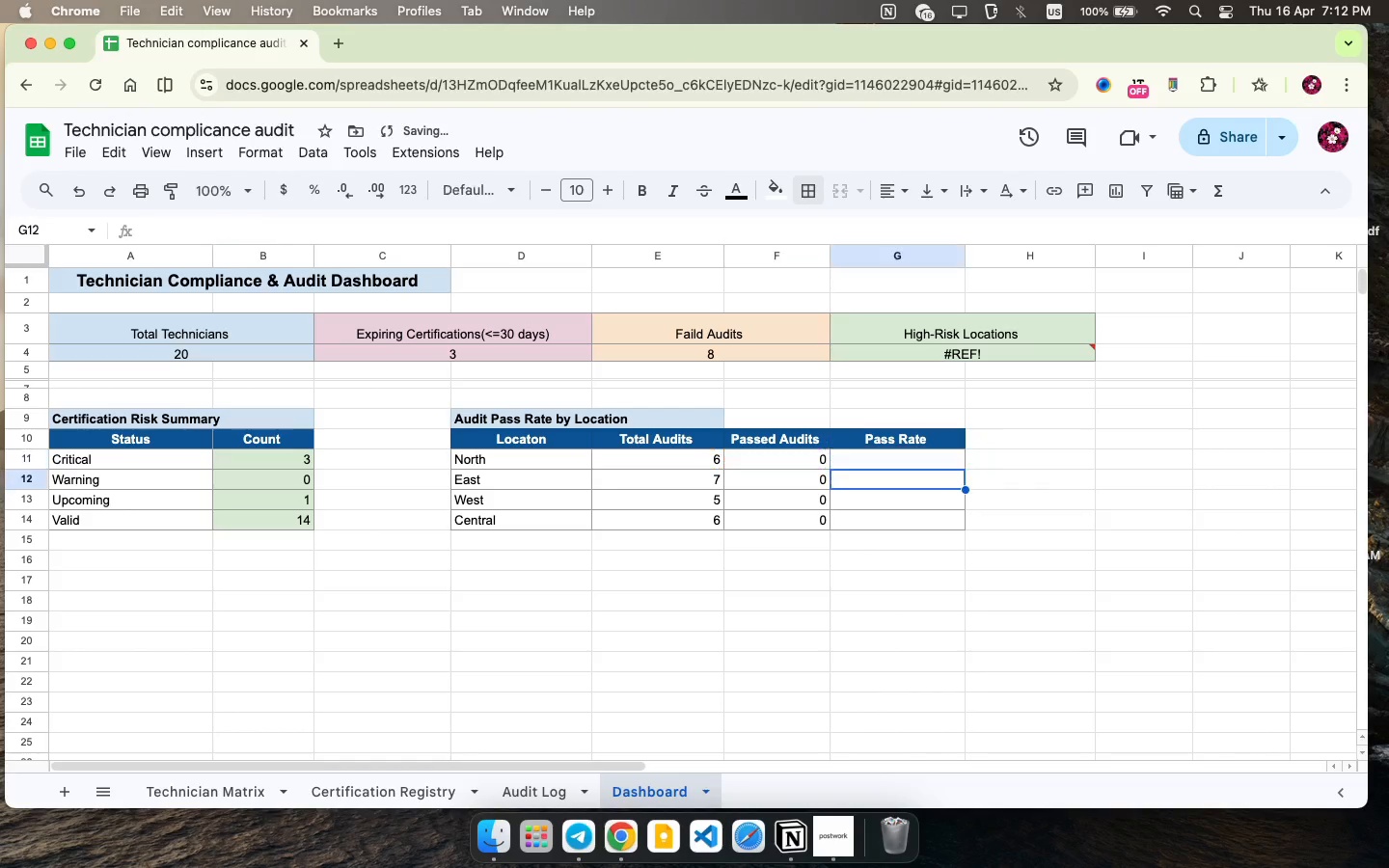 
key(Enter)
 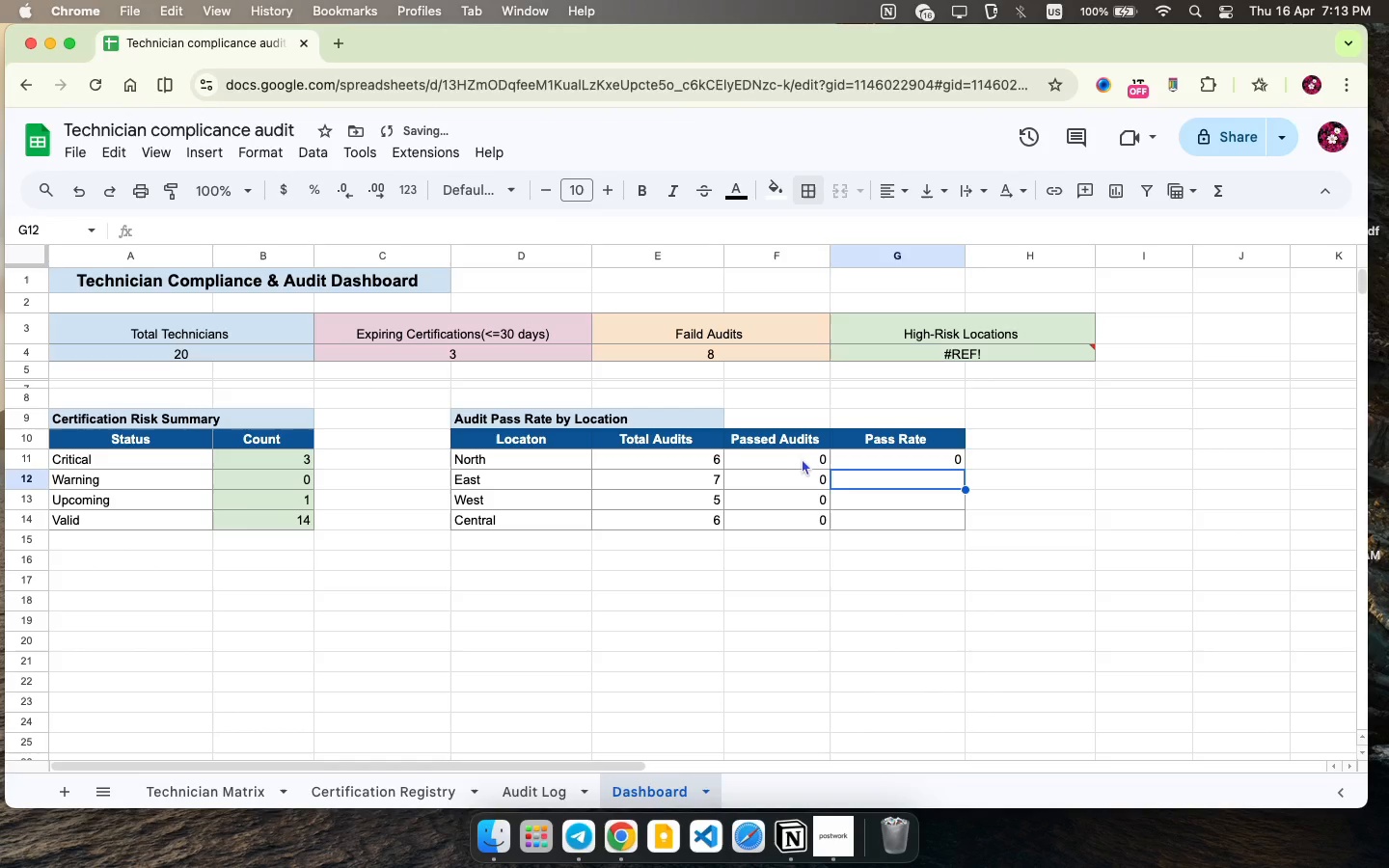 
wait(14.05)
 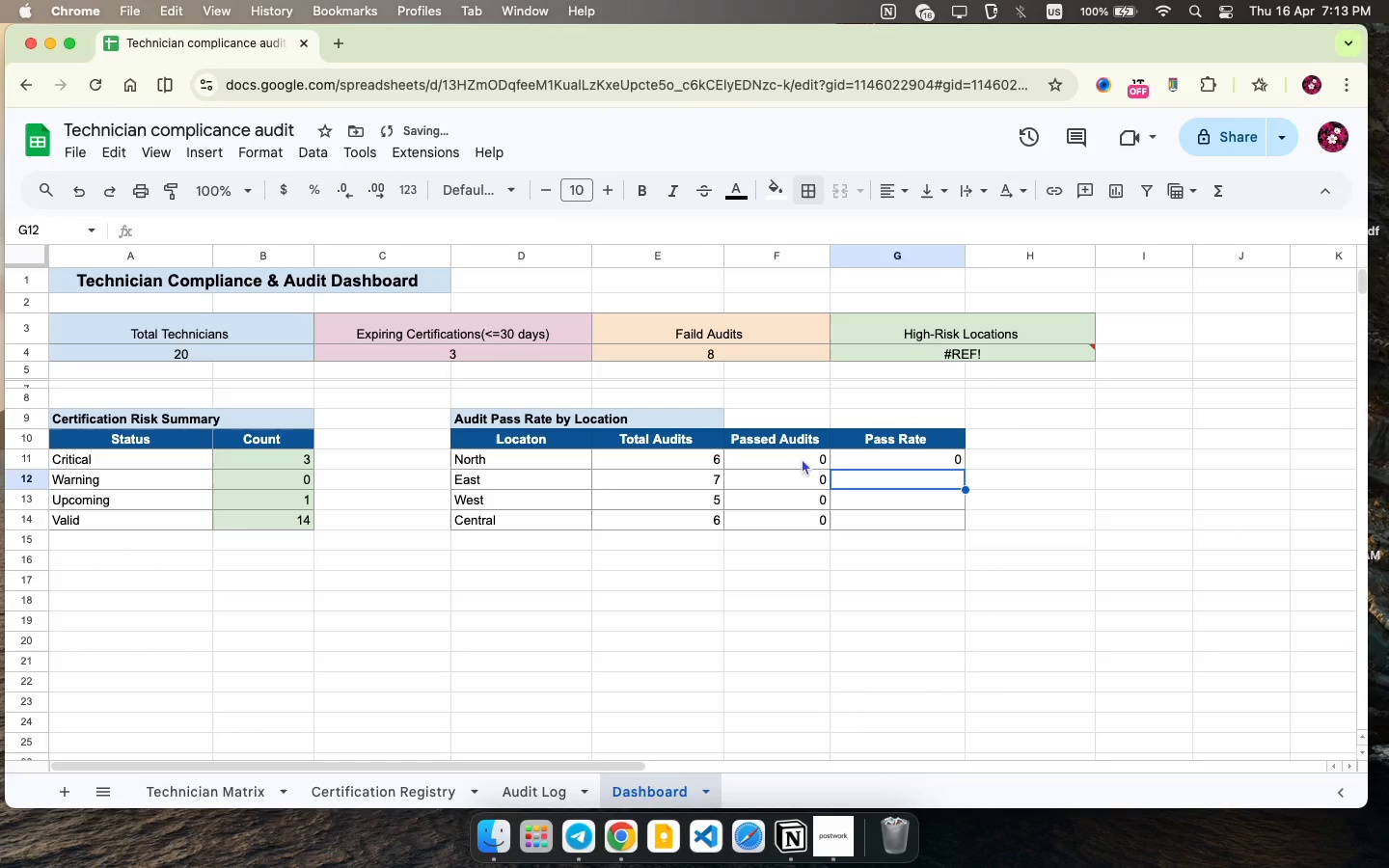 
double_click([802, 458])
 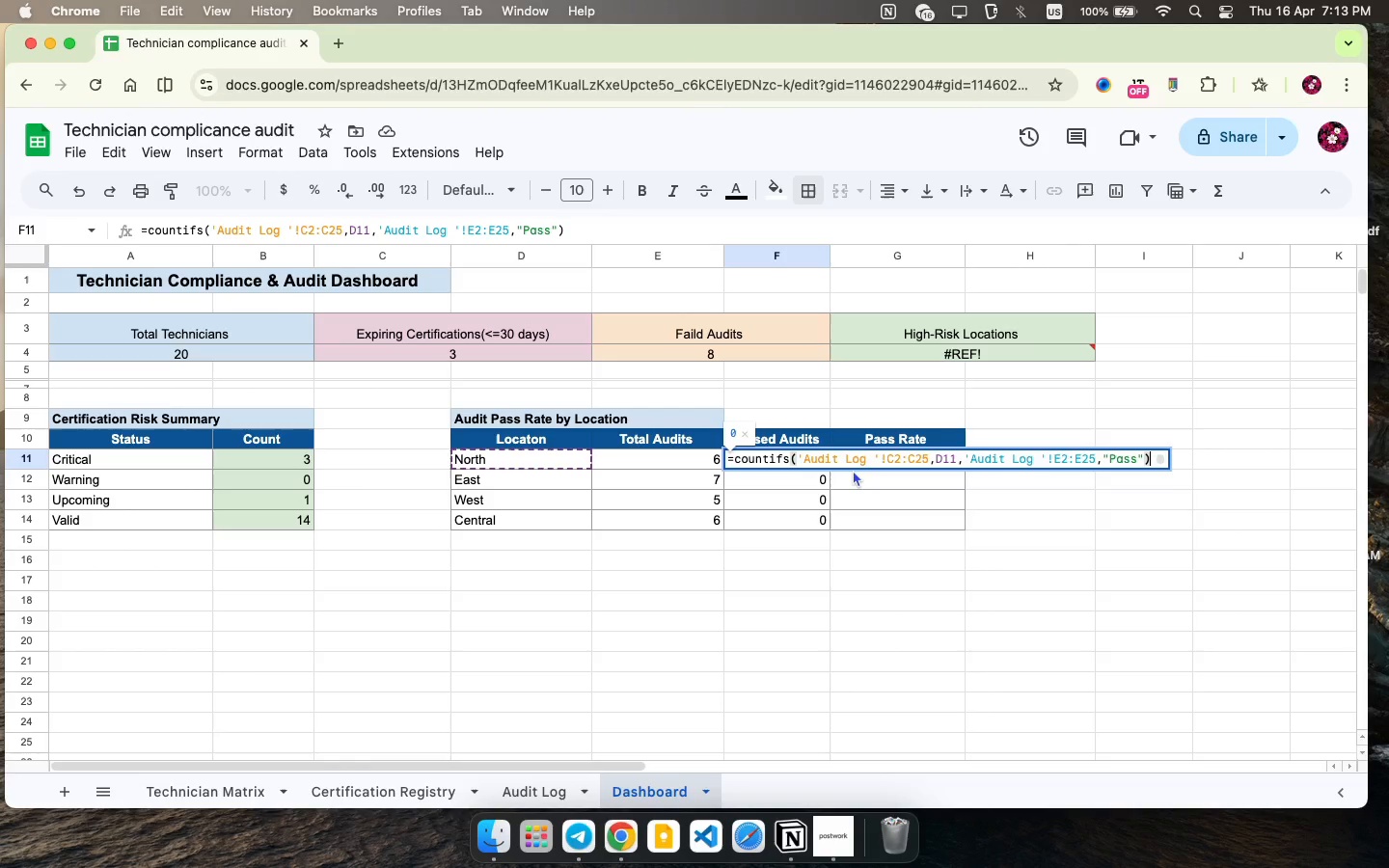 
wait(6.94)
 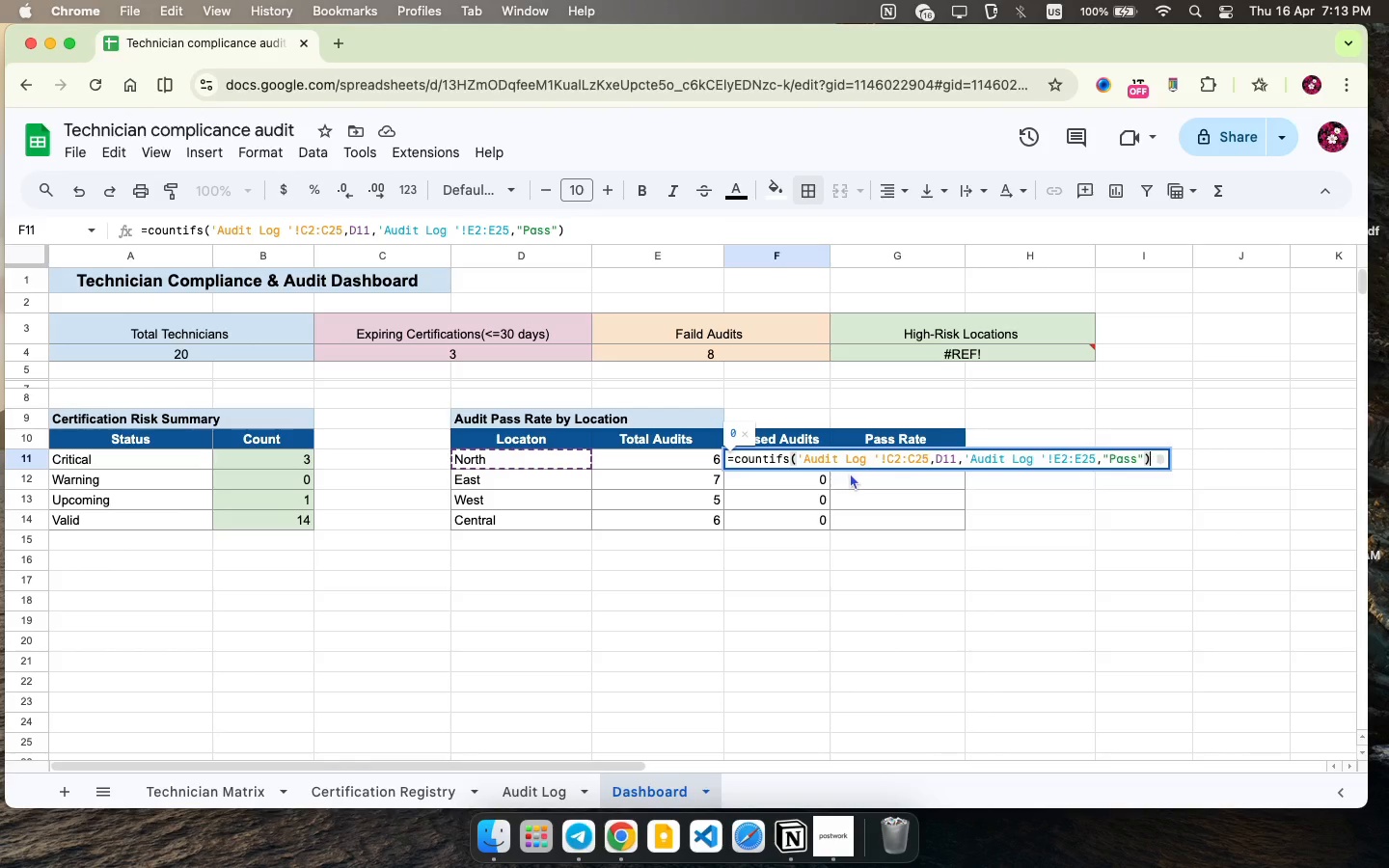 
left_click([948, 449])
 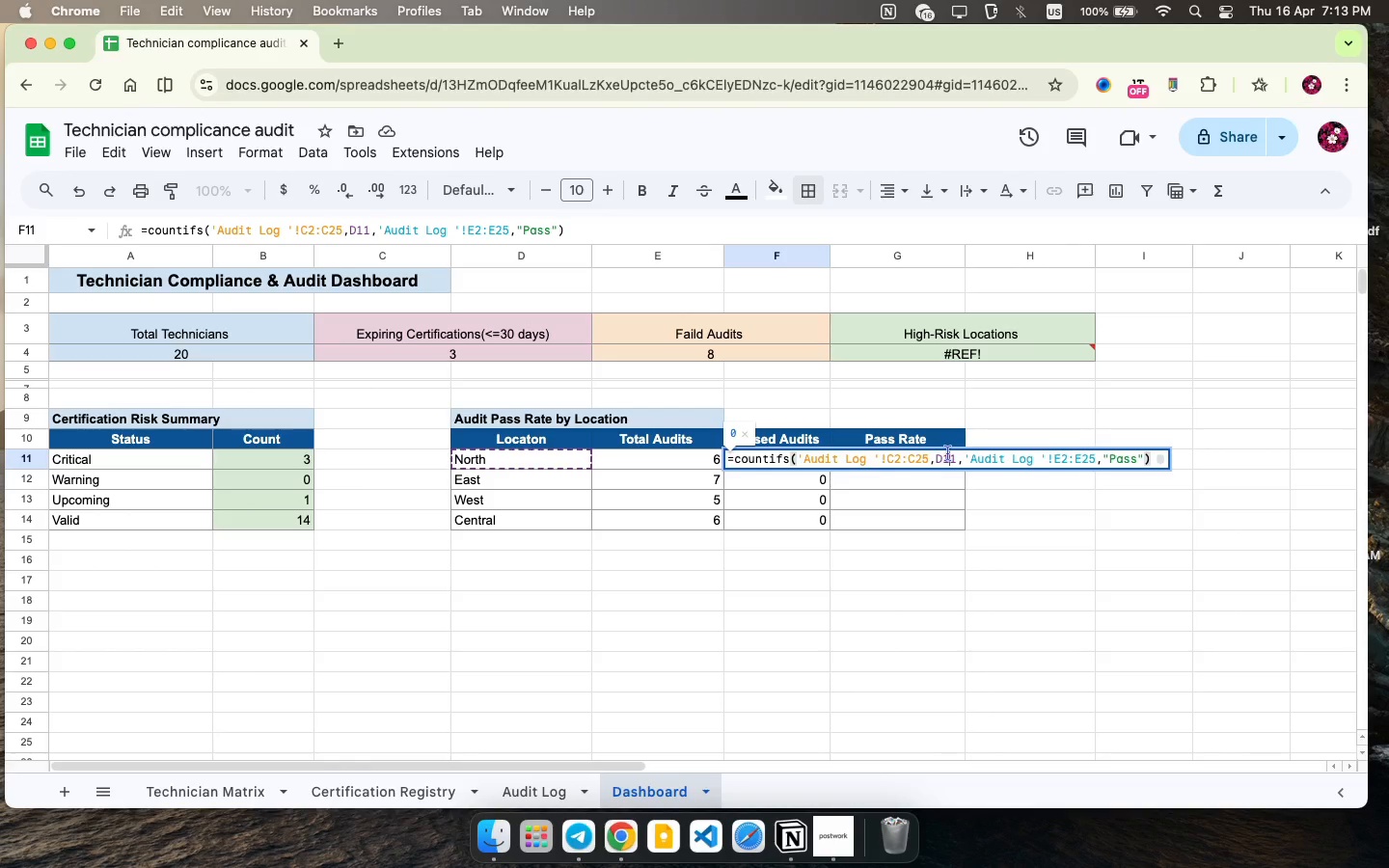 
left_click([947, 453])
 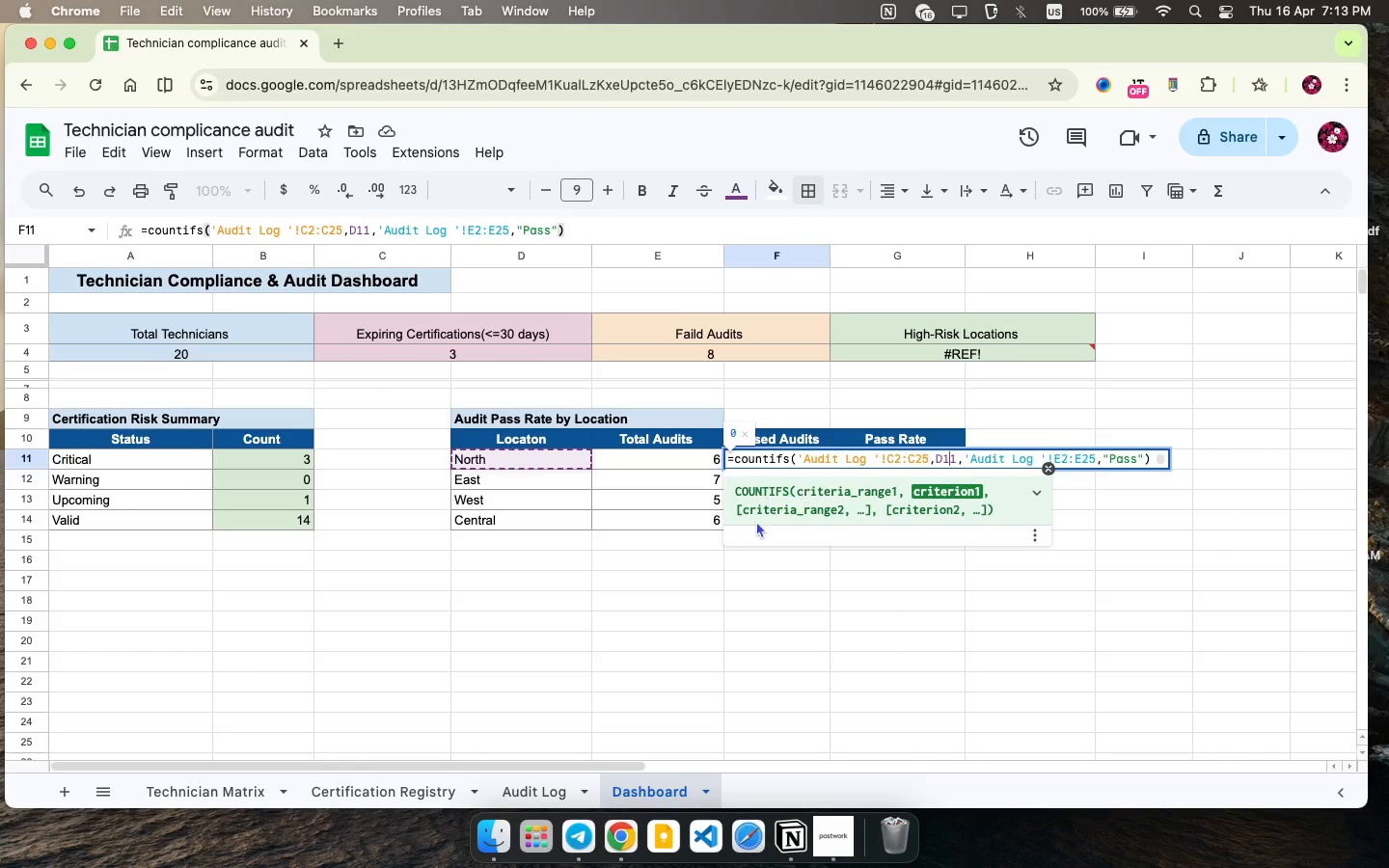 
left_click([736, 557])
 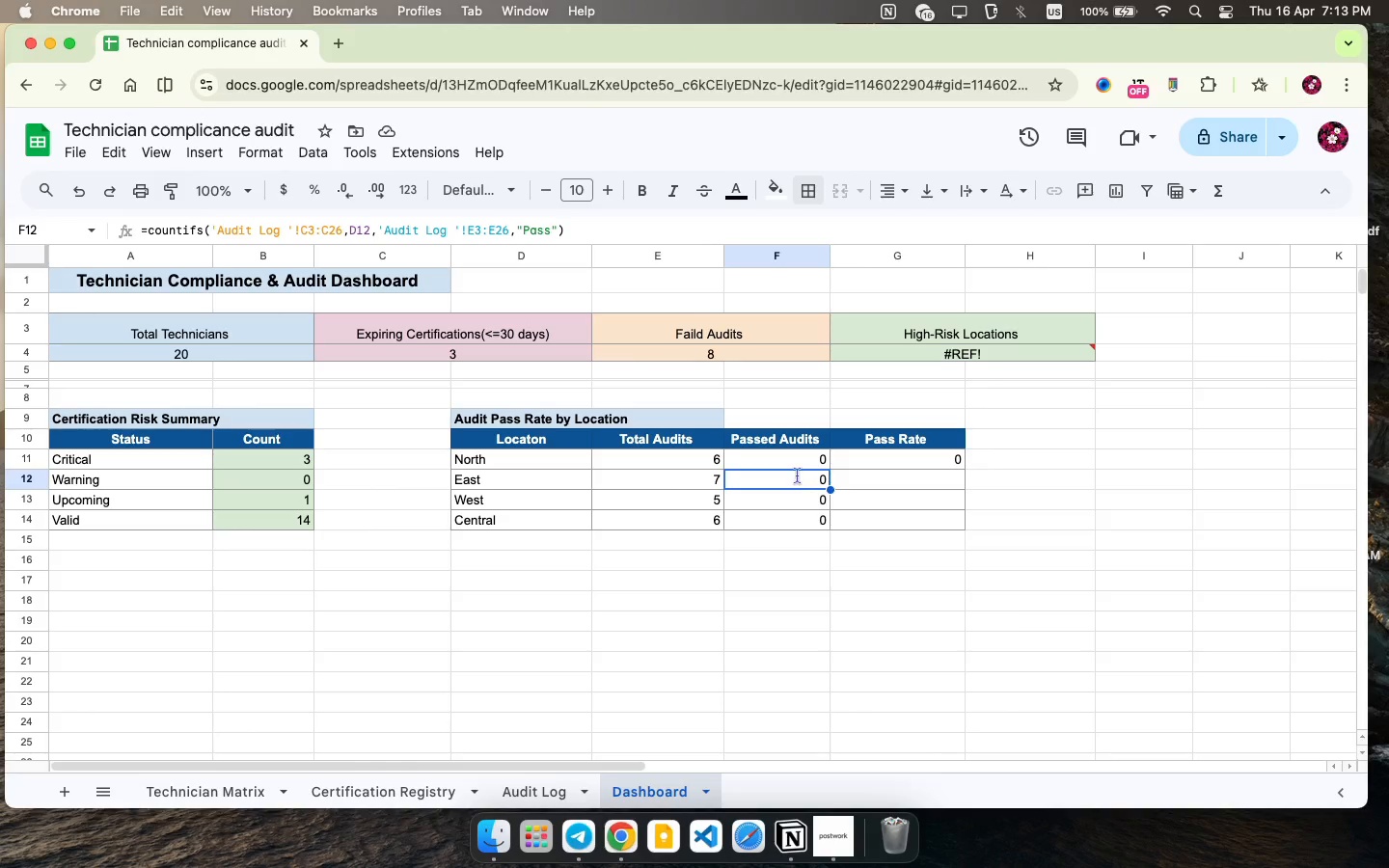 
double_click([798, 475])
 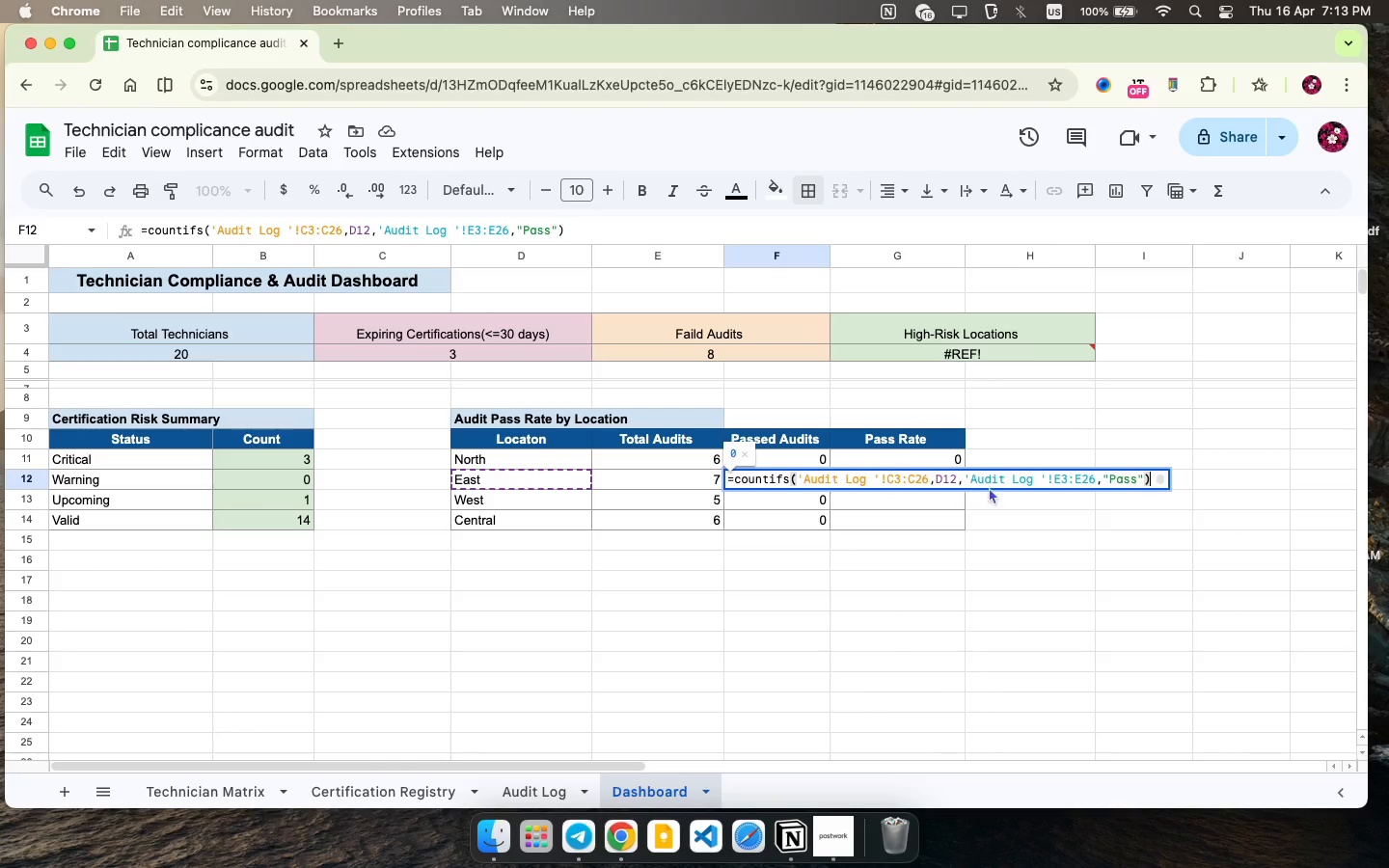 
wait(8.4)
 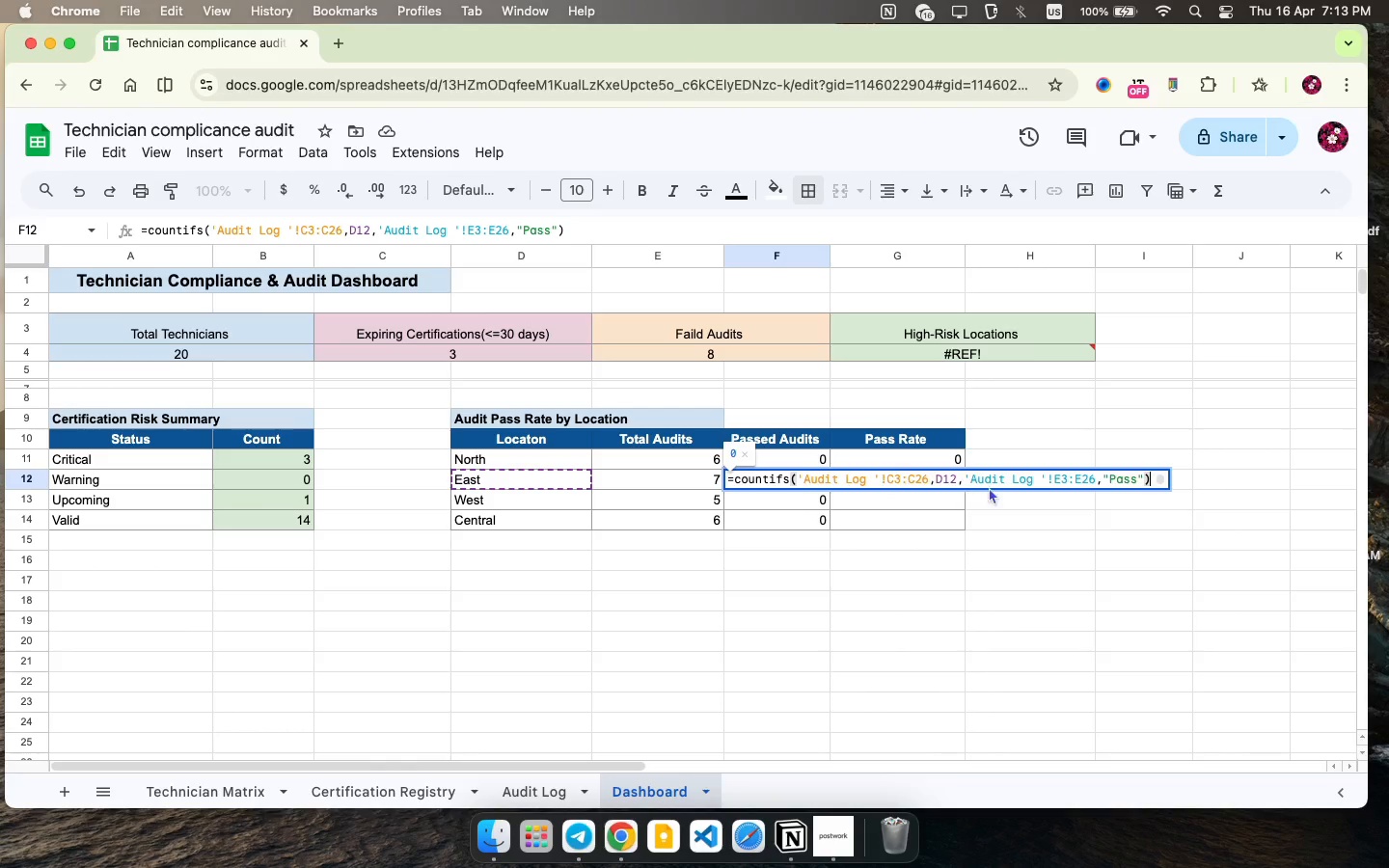 
left_click([518, 792])
 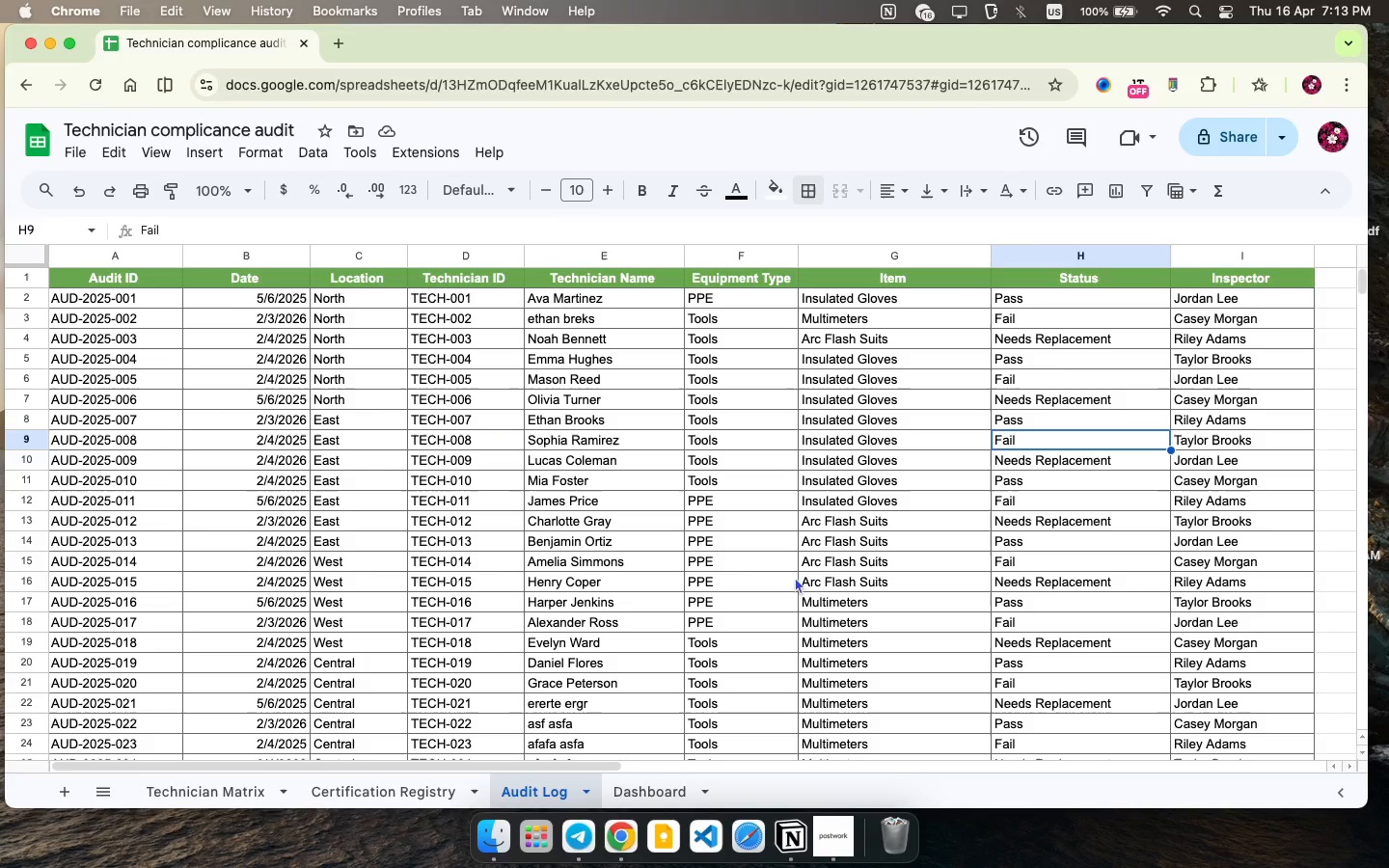 
wait(6.03)
 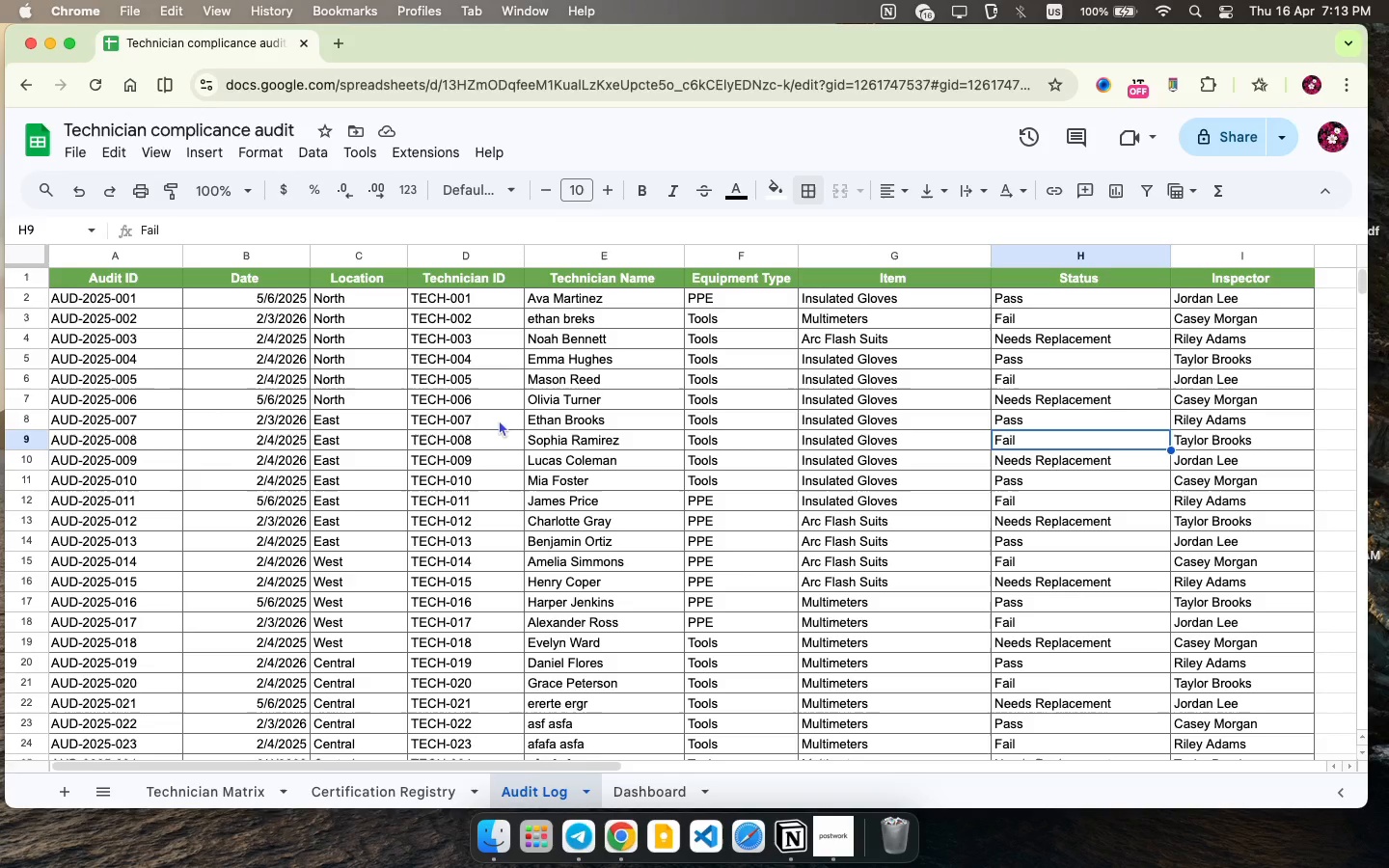 
left_click([643, 790])
 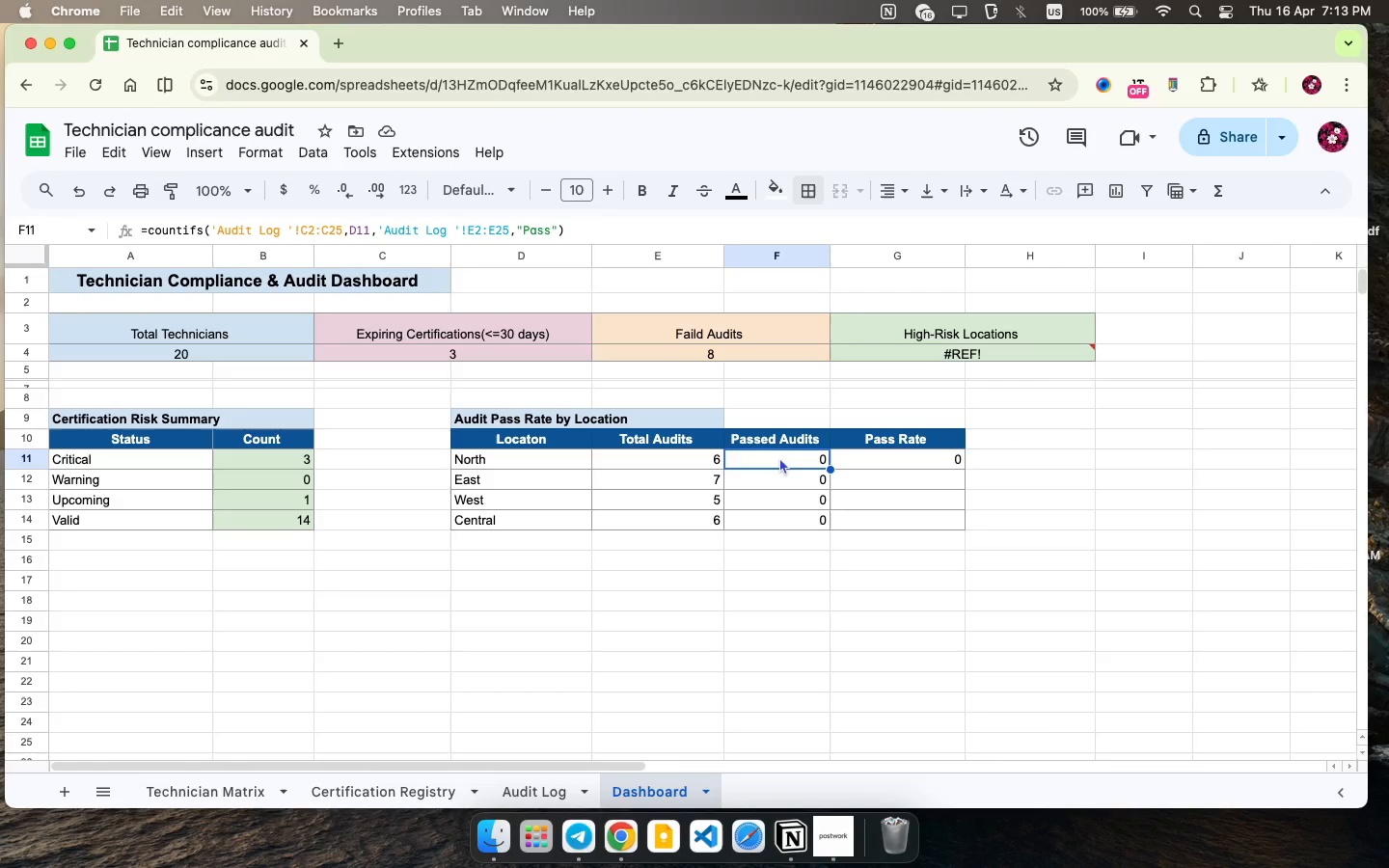 
double_click([779, 457])
 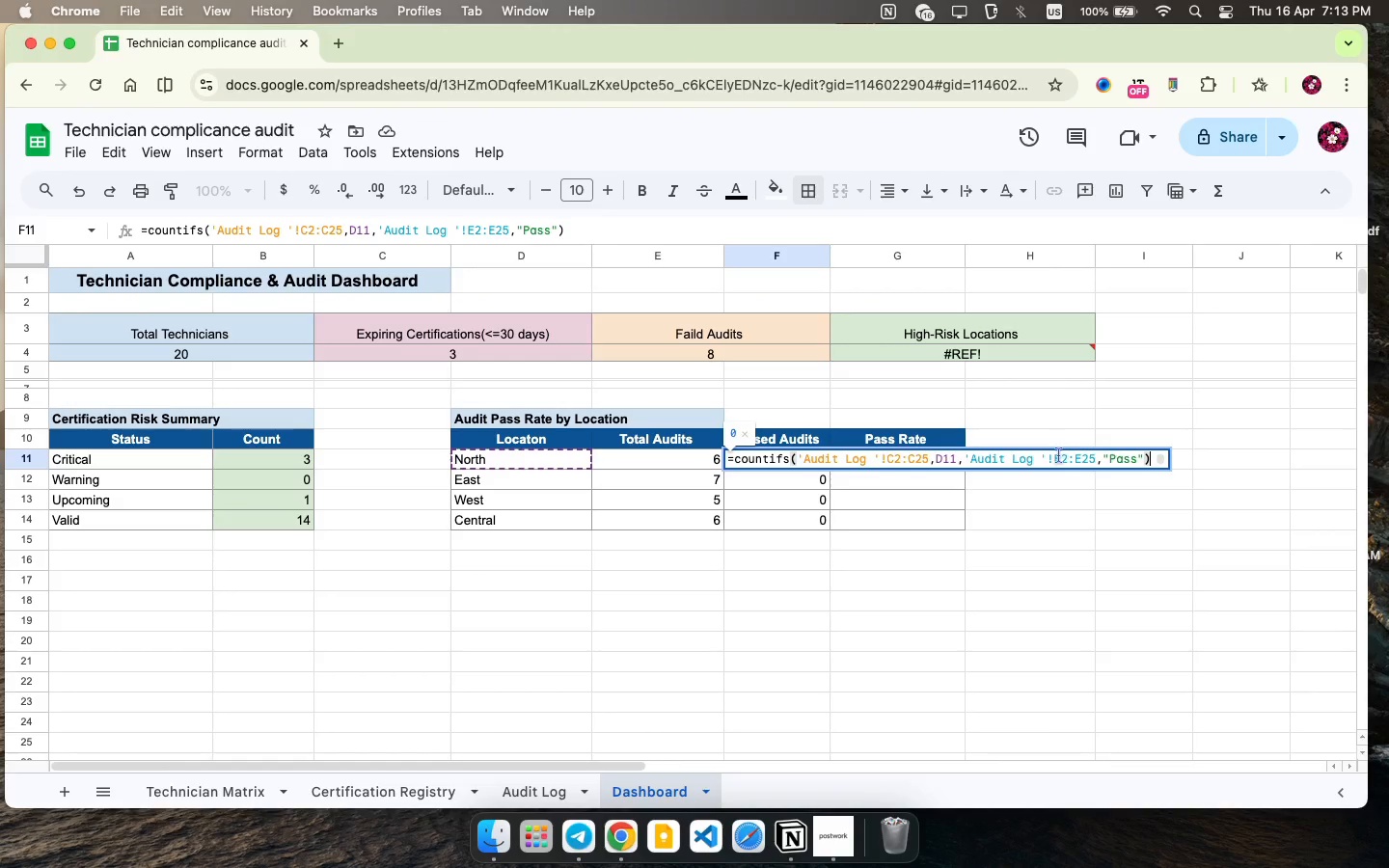 
left_click([1058, 455])
 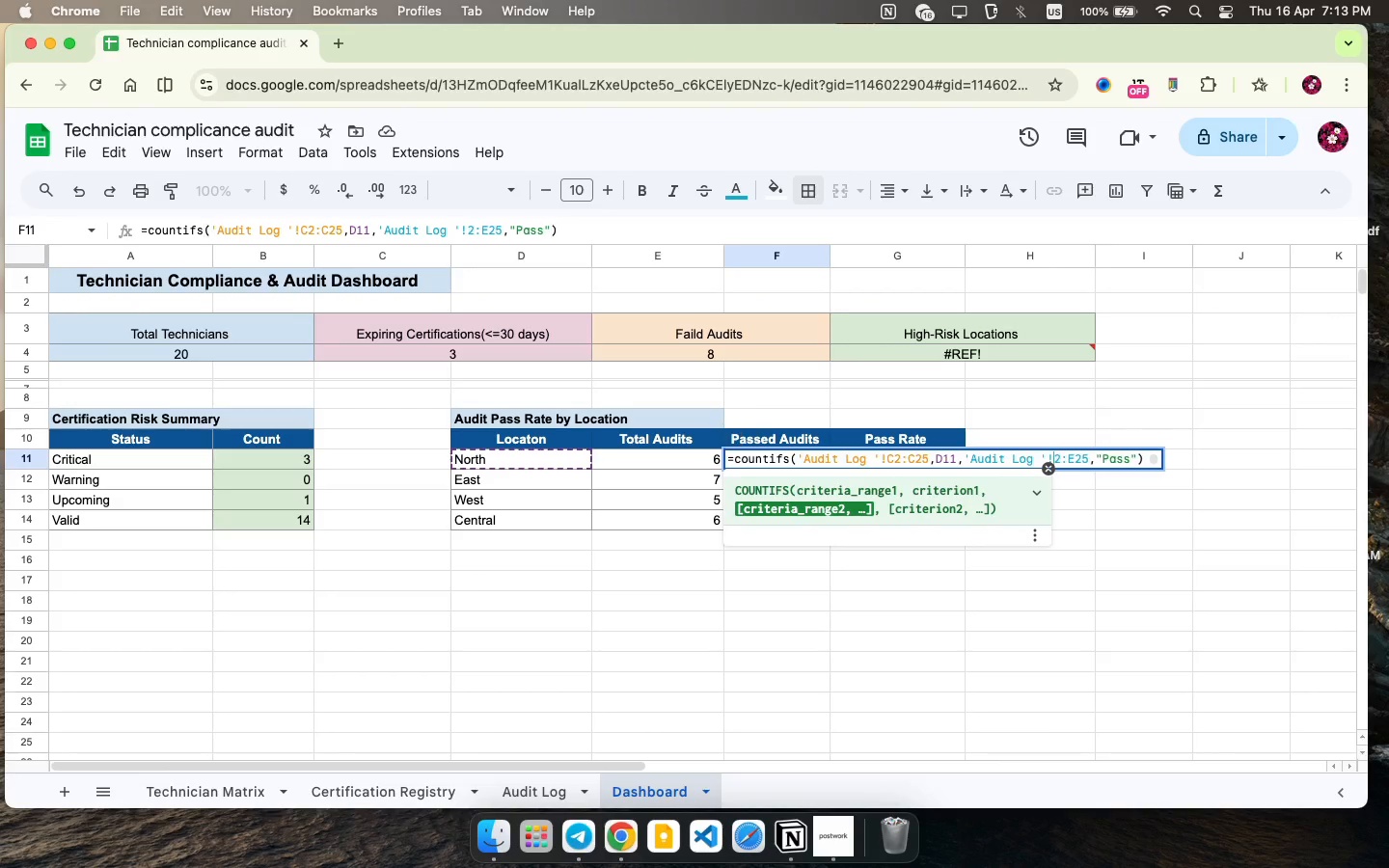 
key(Backspace)
 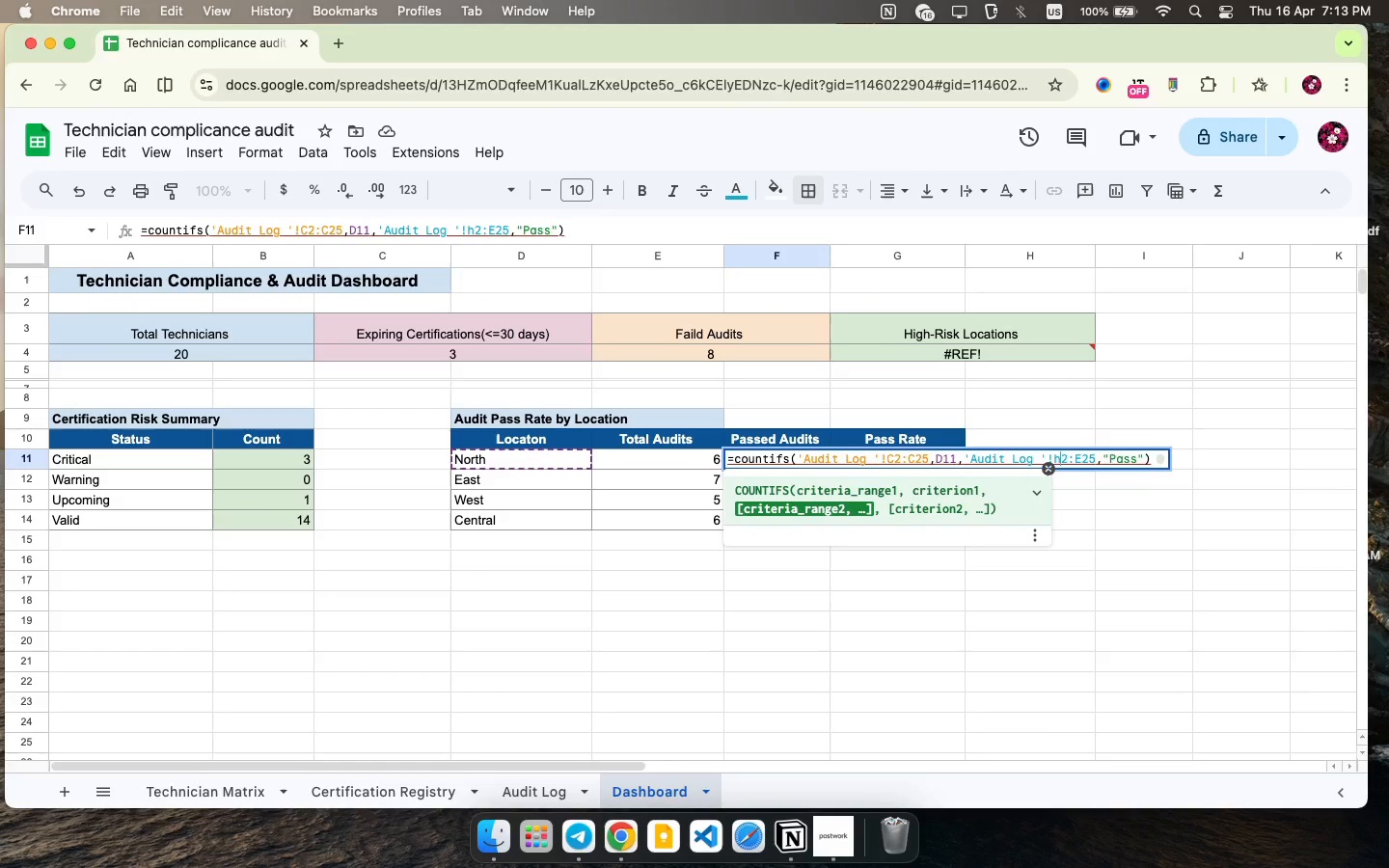 
key(H)
 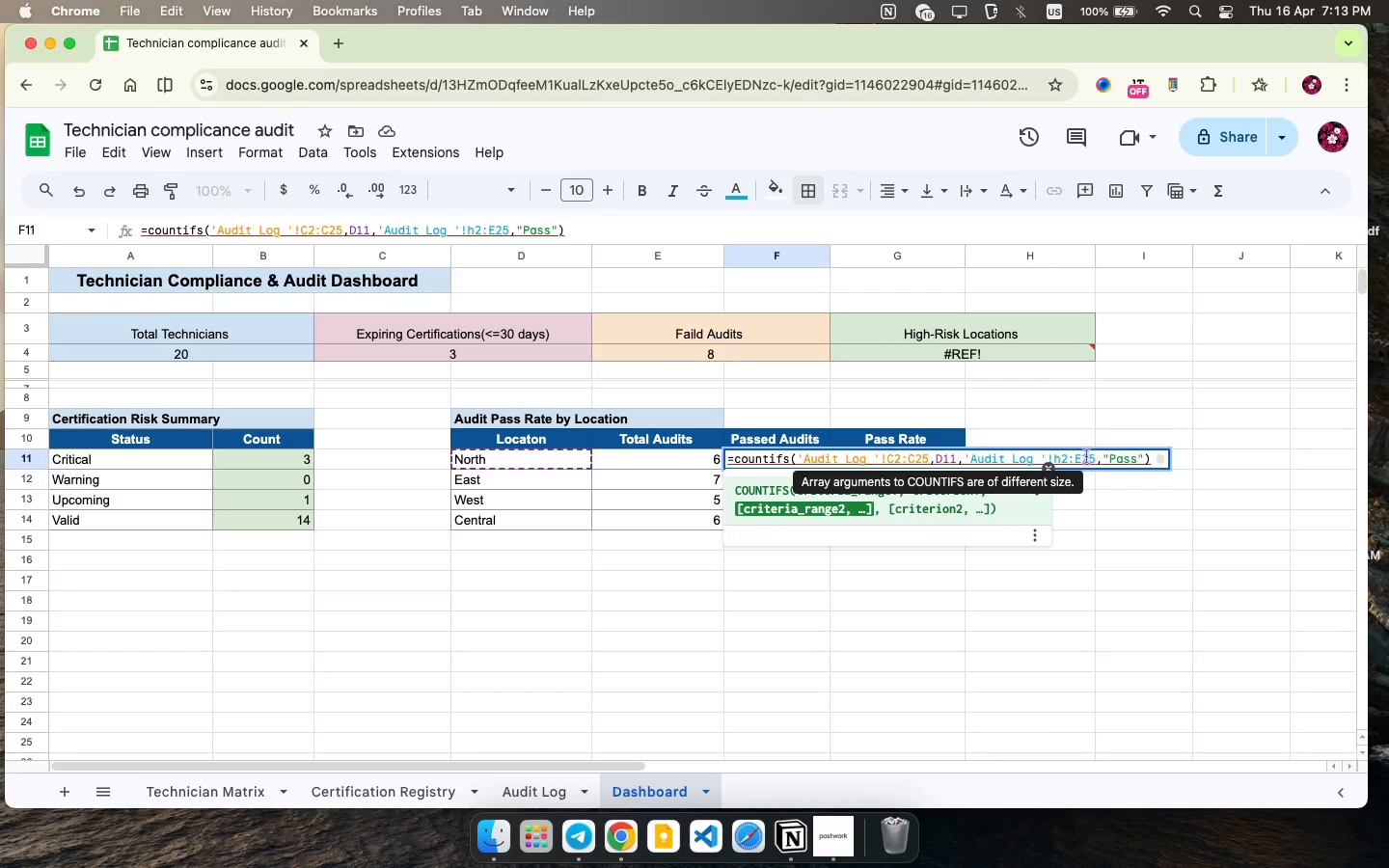 
left_click([1085, 457])
 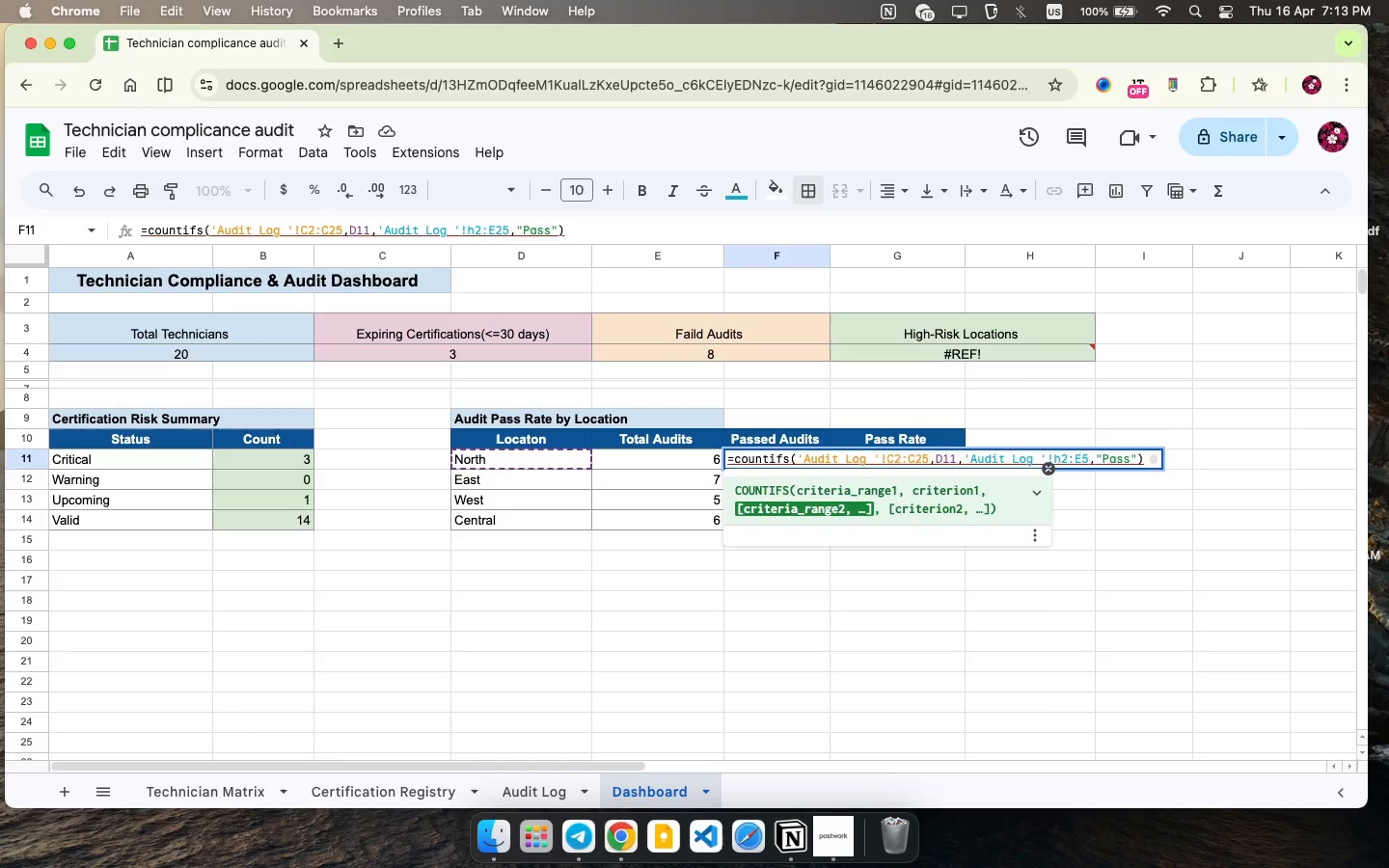 
key(Backspace)
 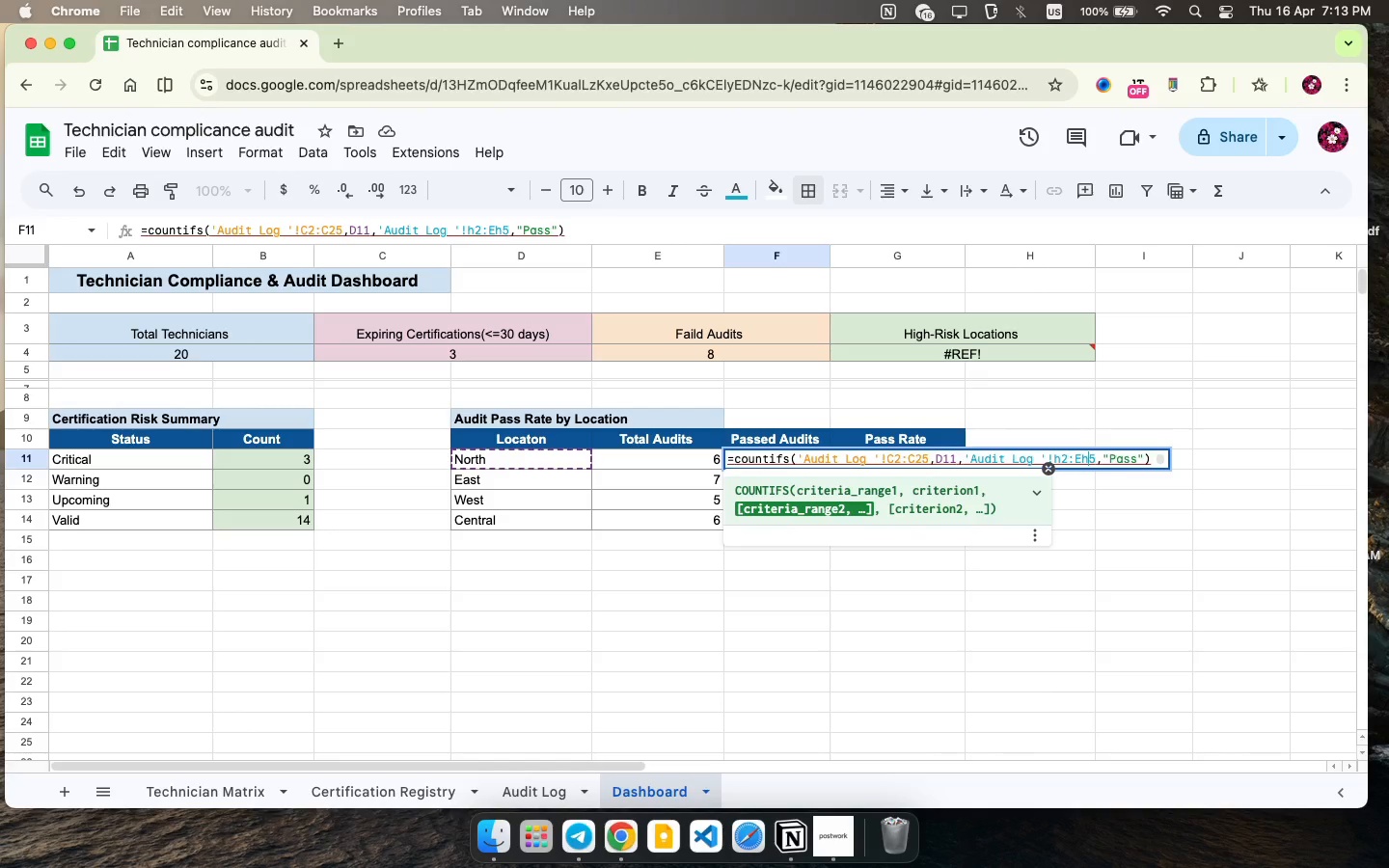 
key(H)